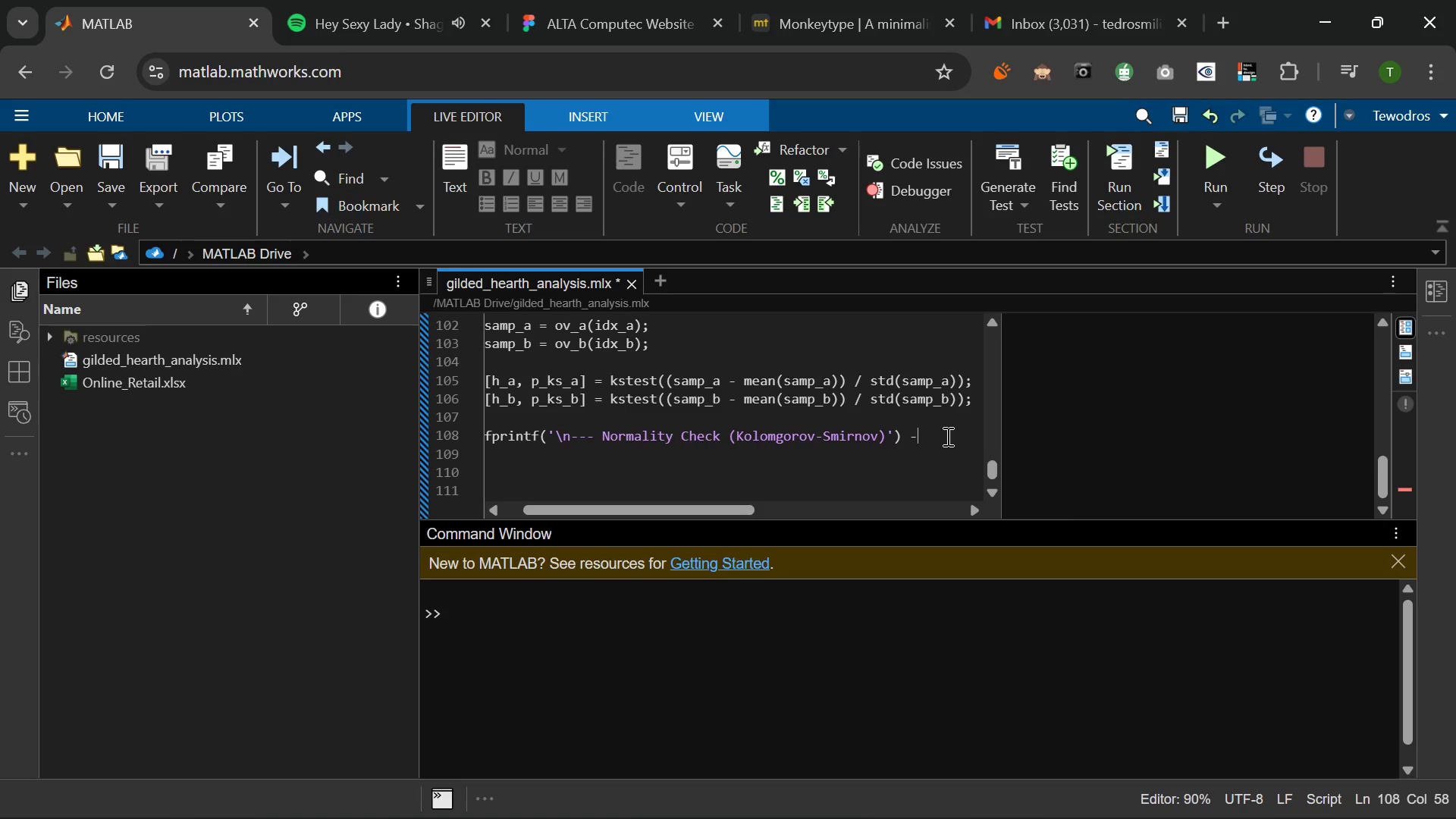 
key(Backspace)
 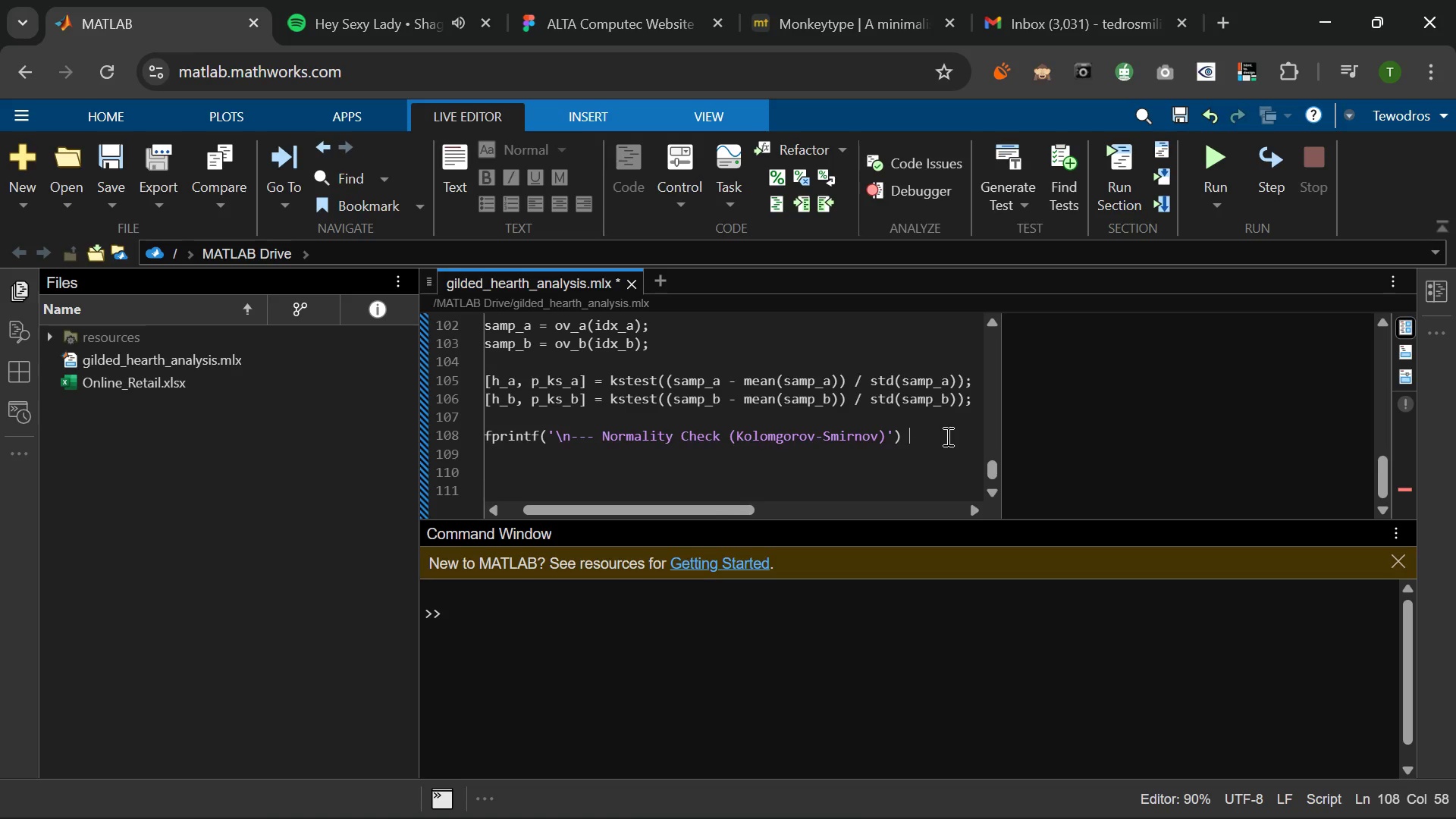 
key(Backspace)
 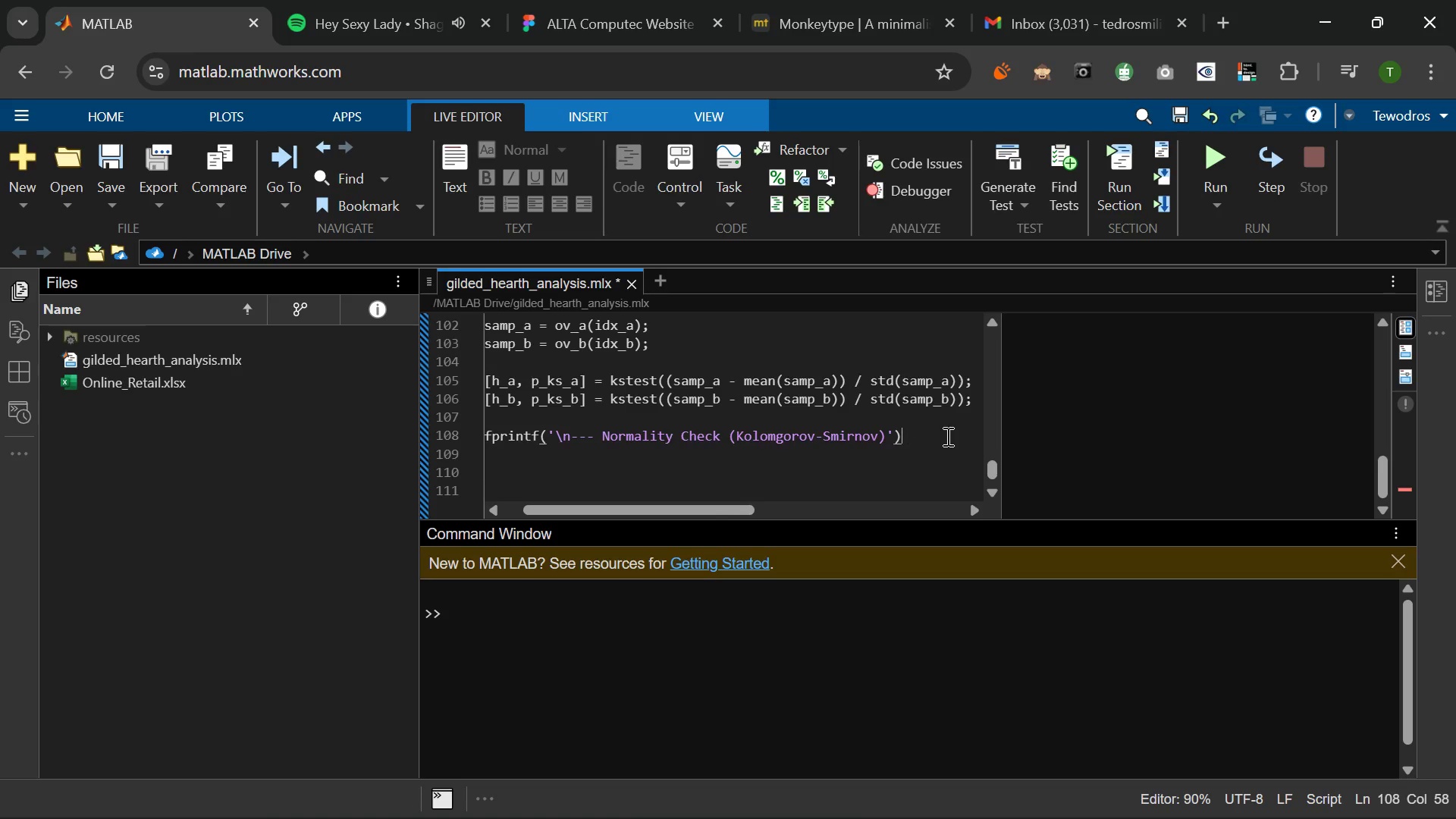 
key(Backspace)
 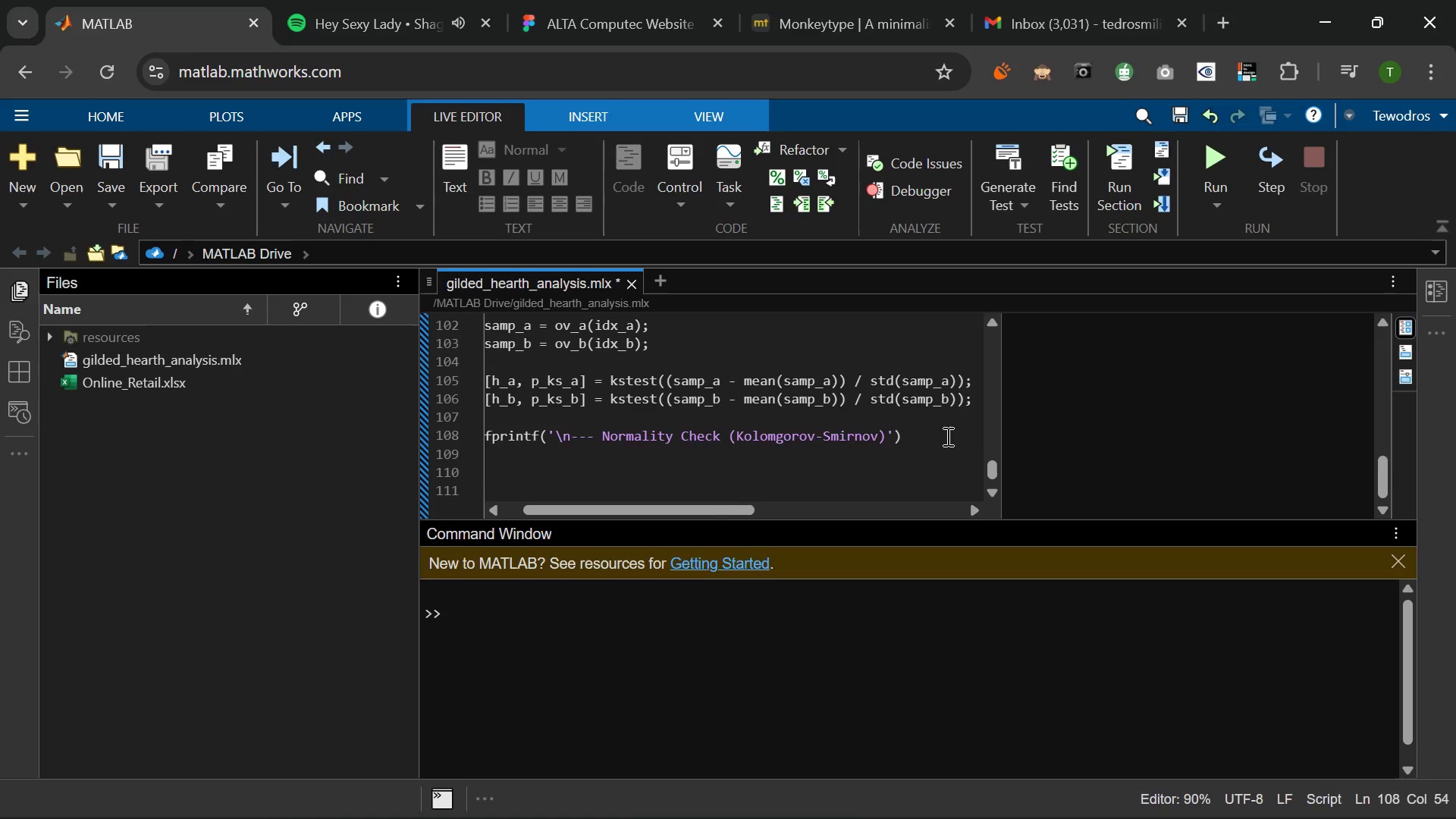 
key(ArrowLeft)
 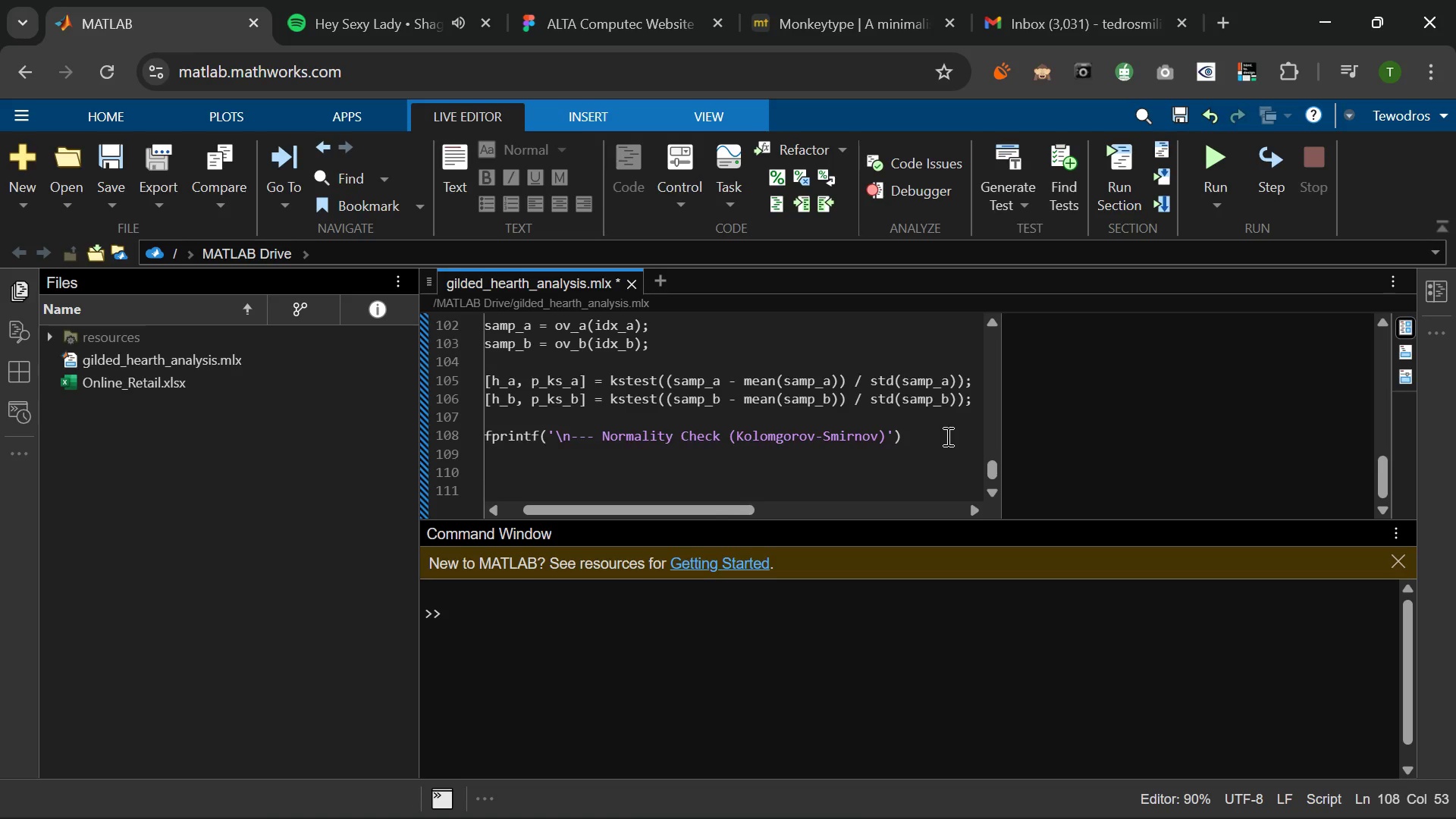 
key(Space)
 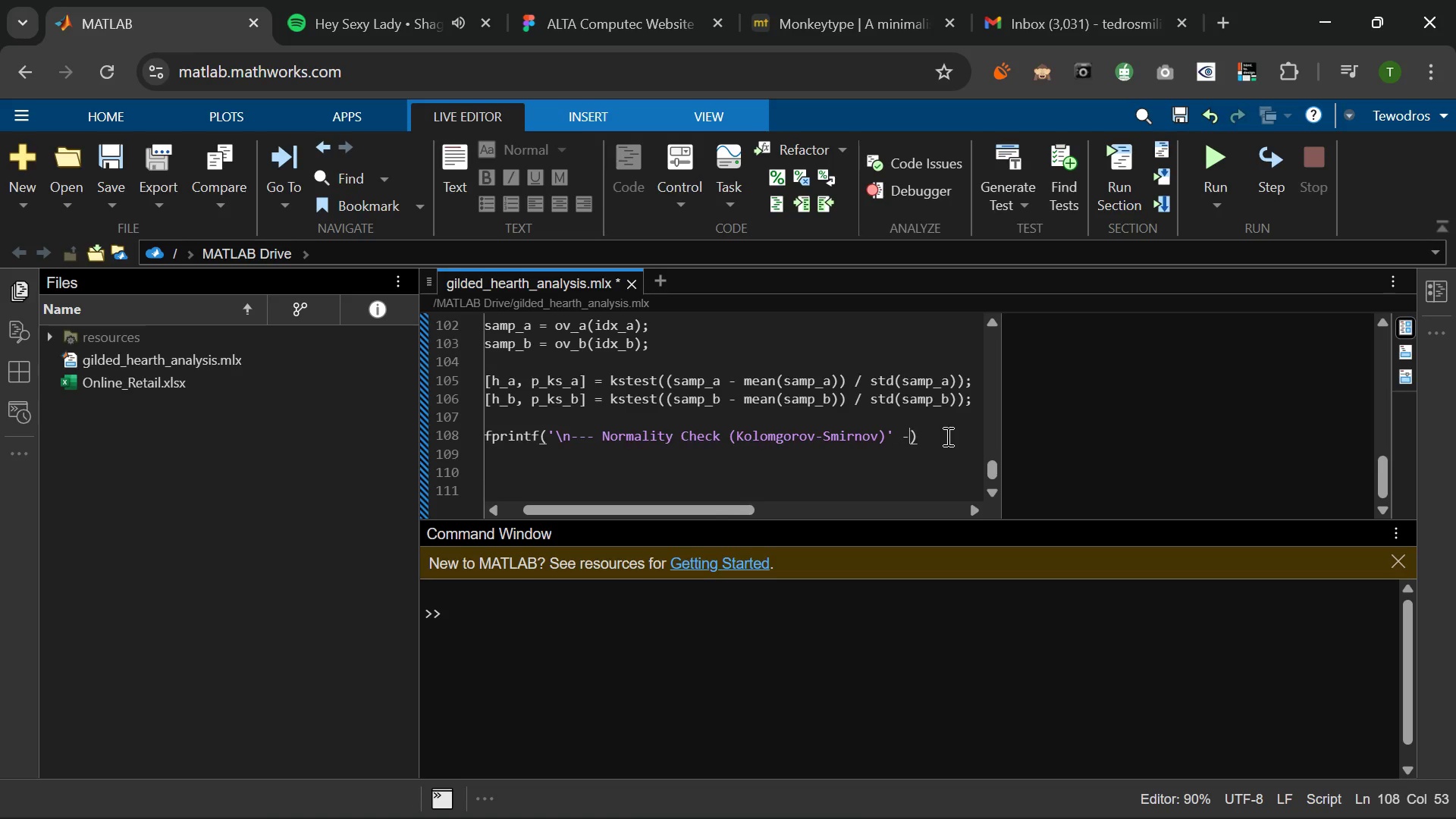 
key(Minus)
 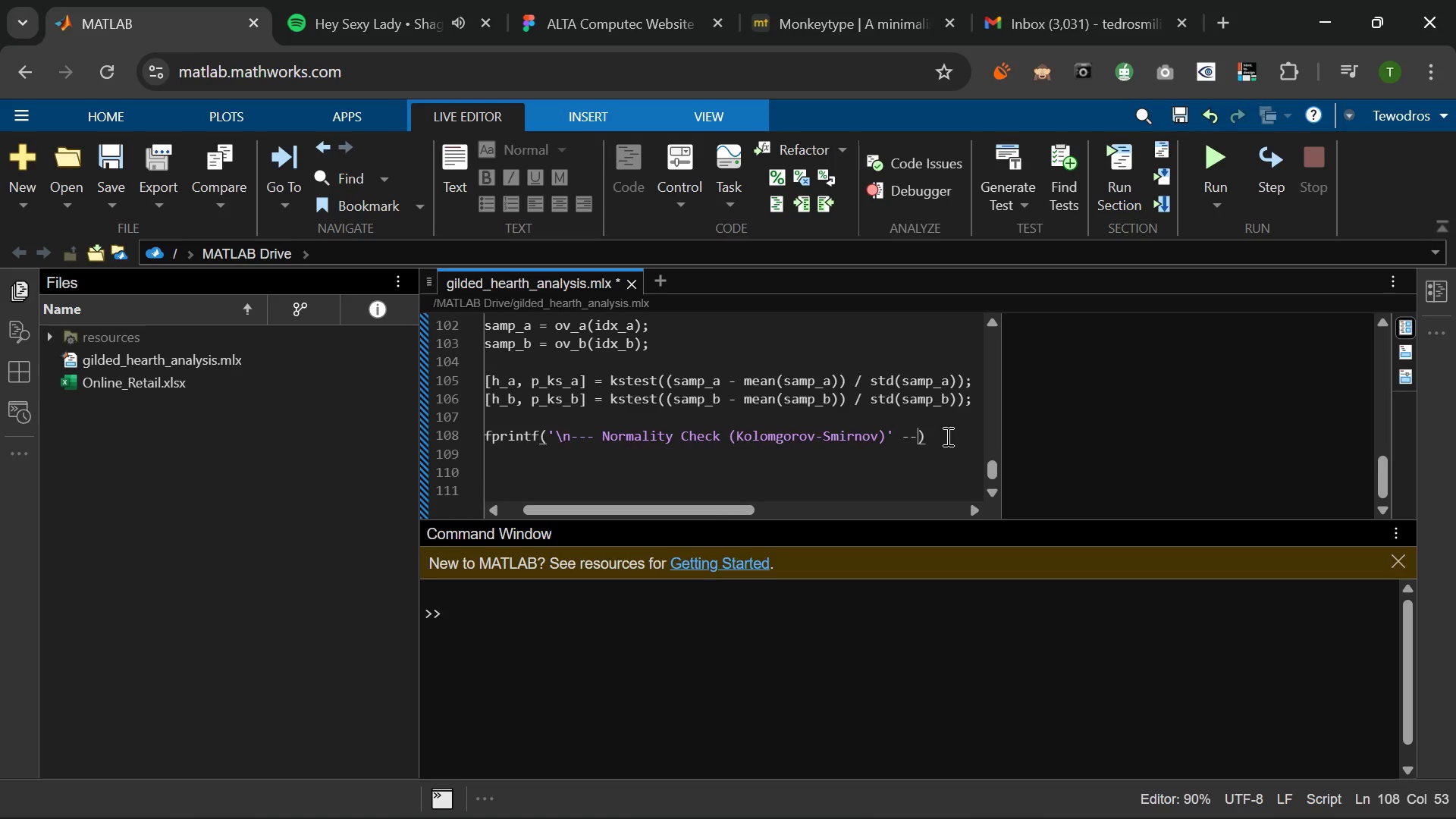 
key(Minus)
 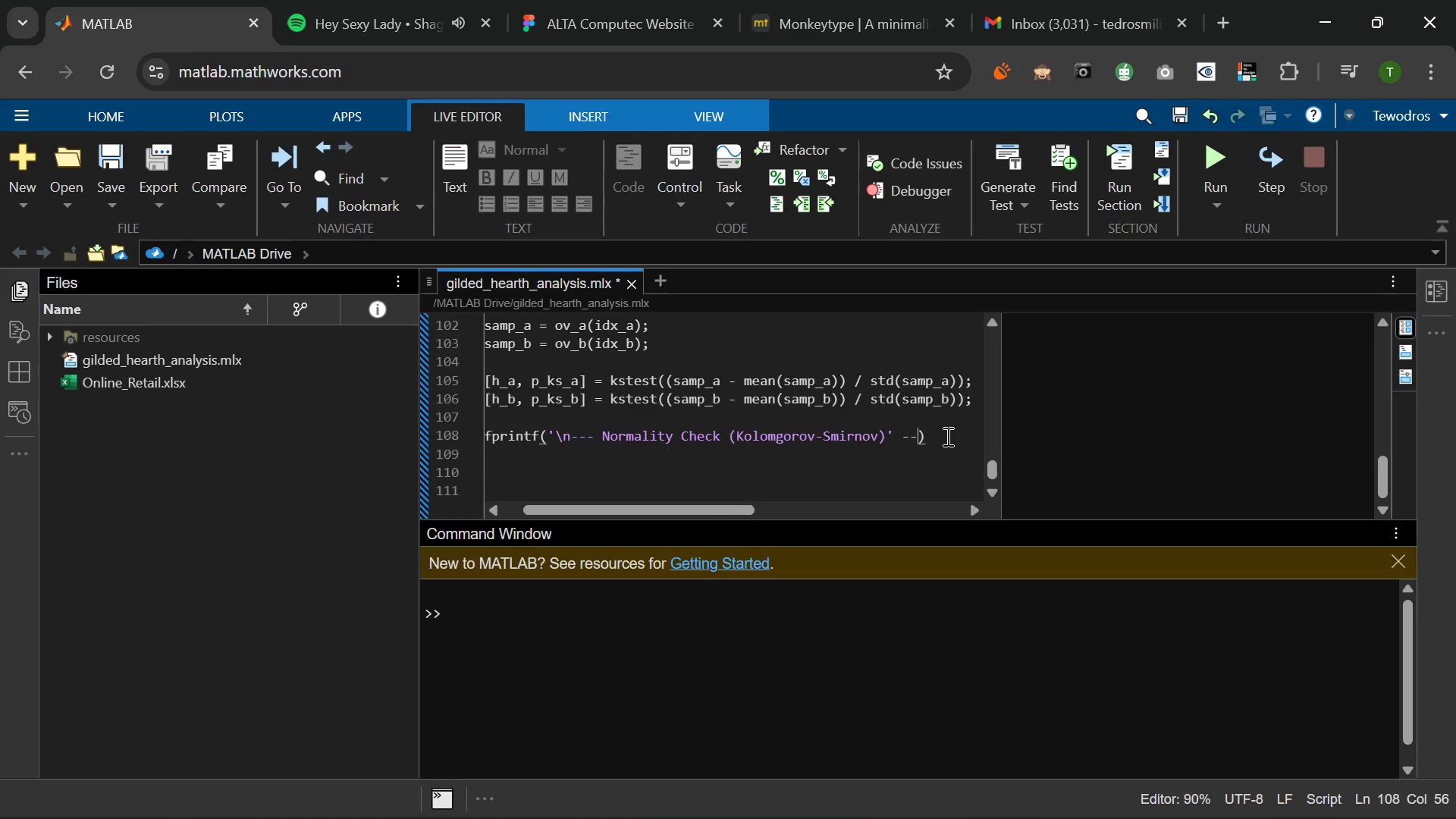 
key(Minus)
 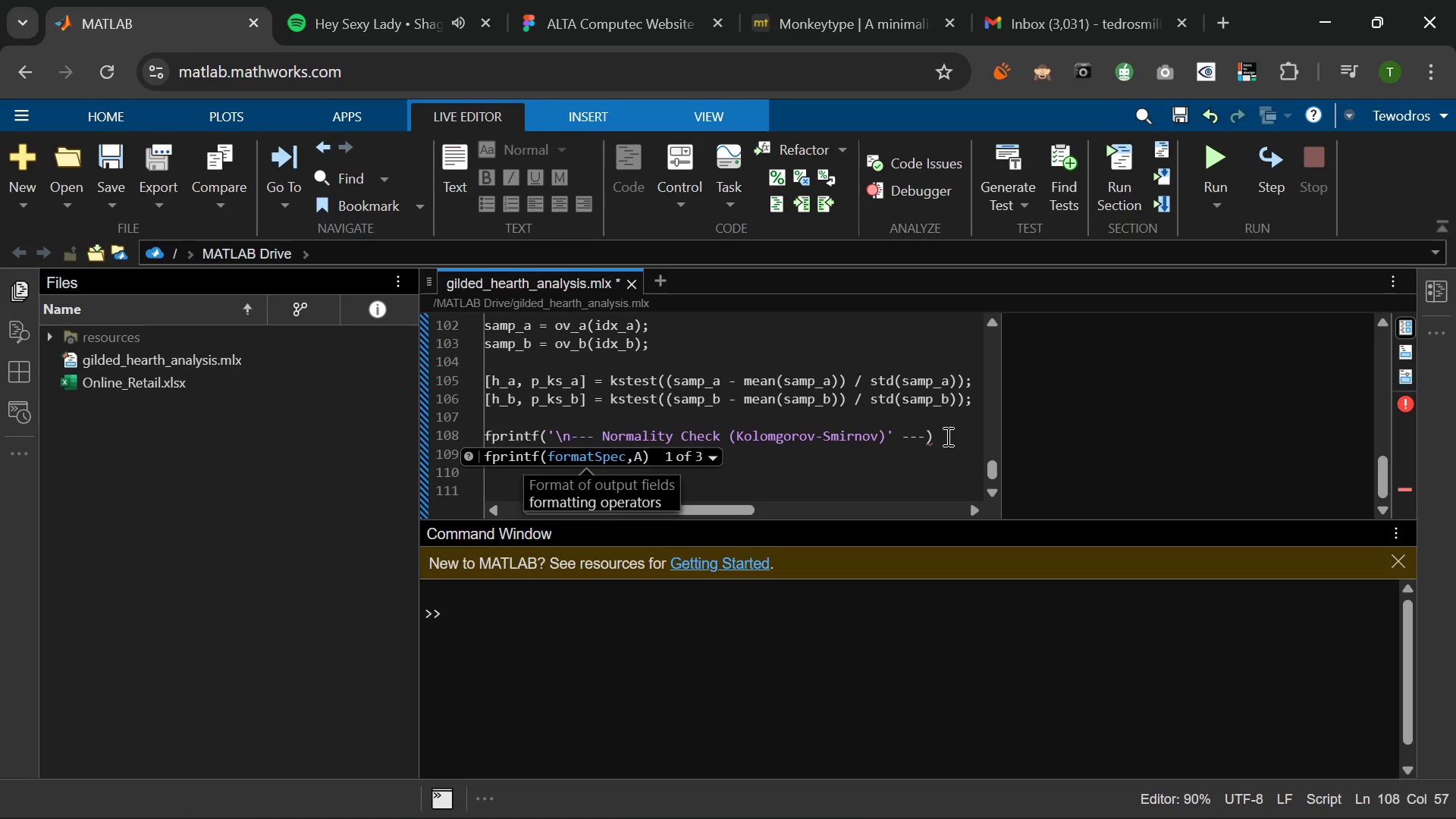 
key(Backslash)
 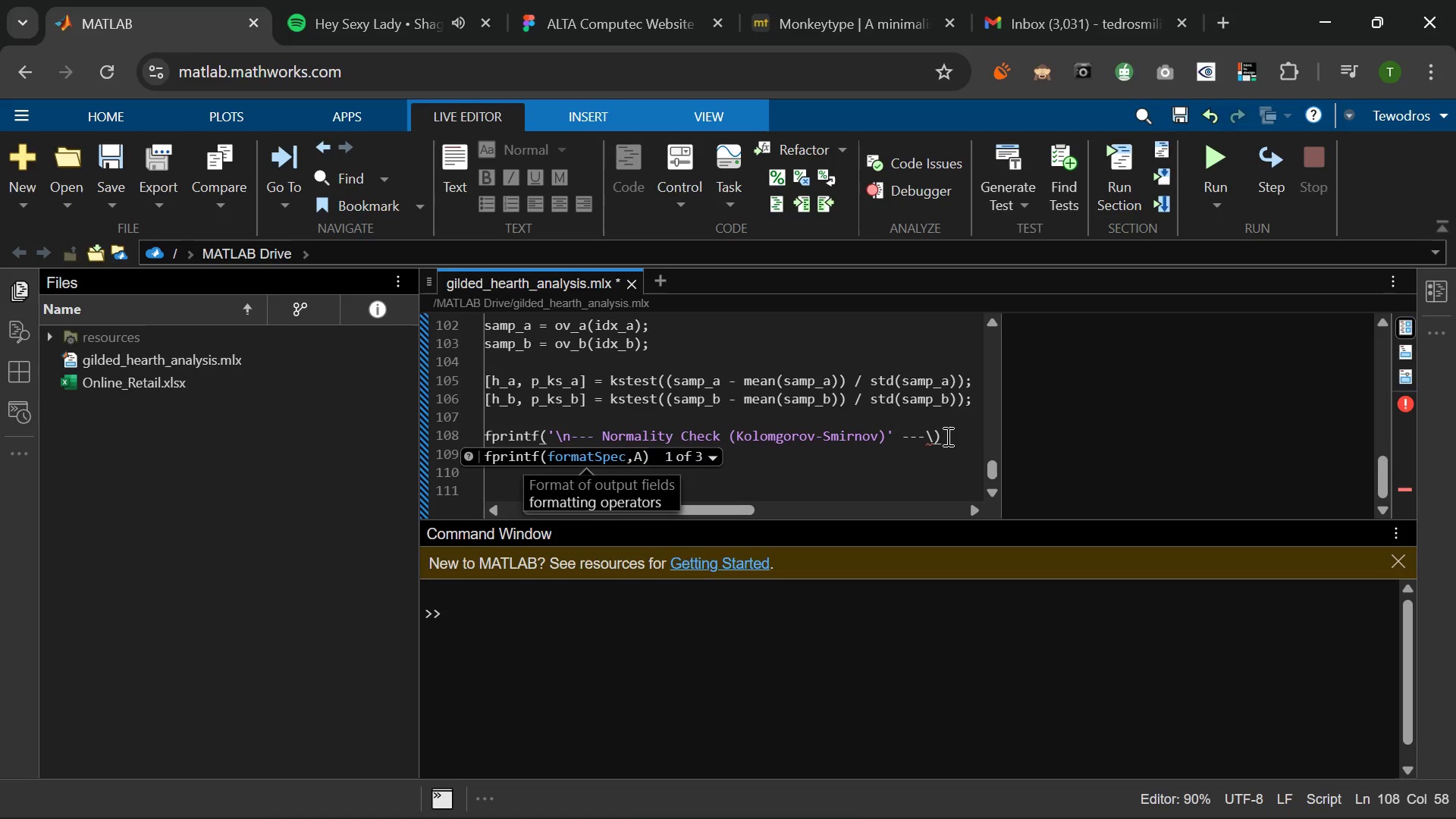 
key(N)
 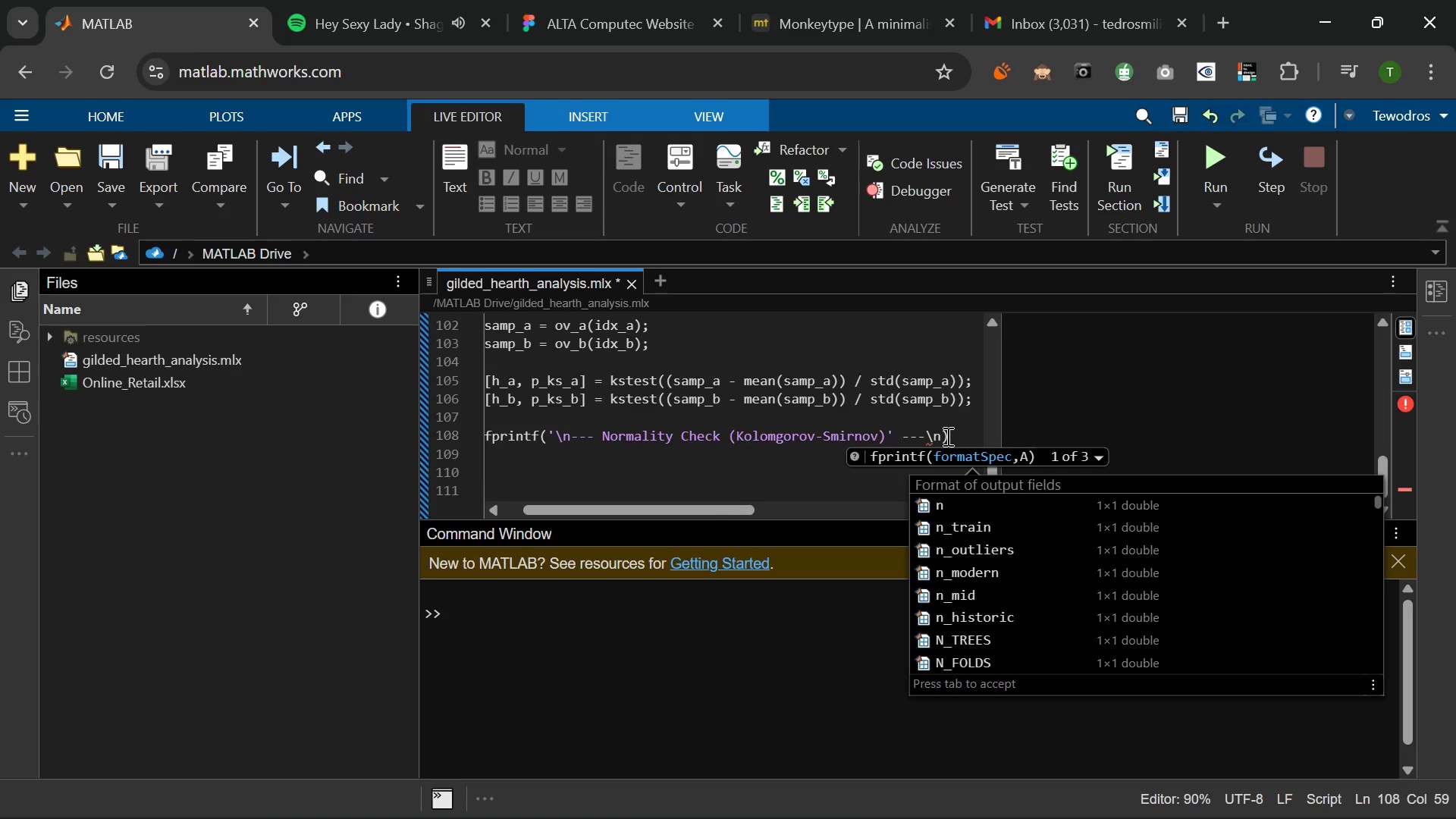 
key(Quote)
 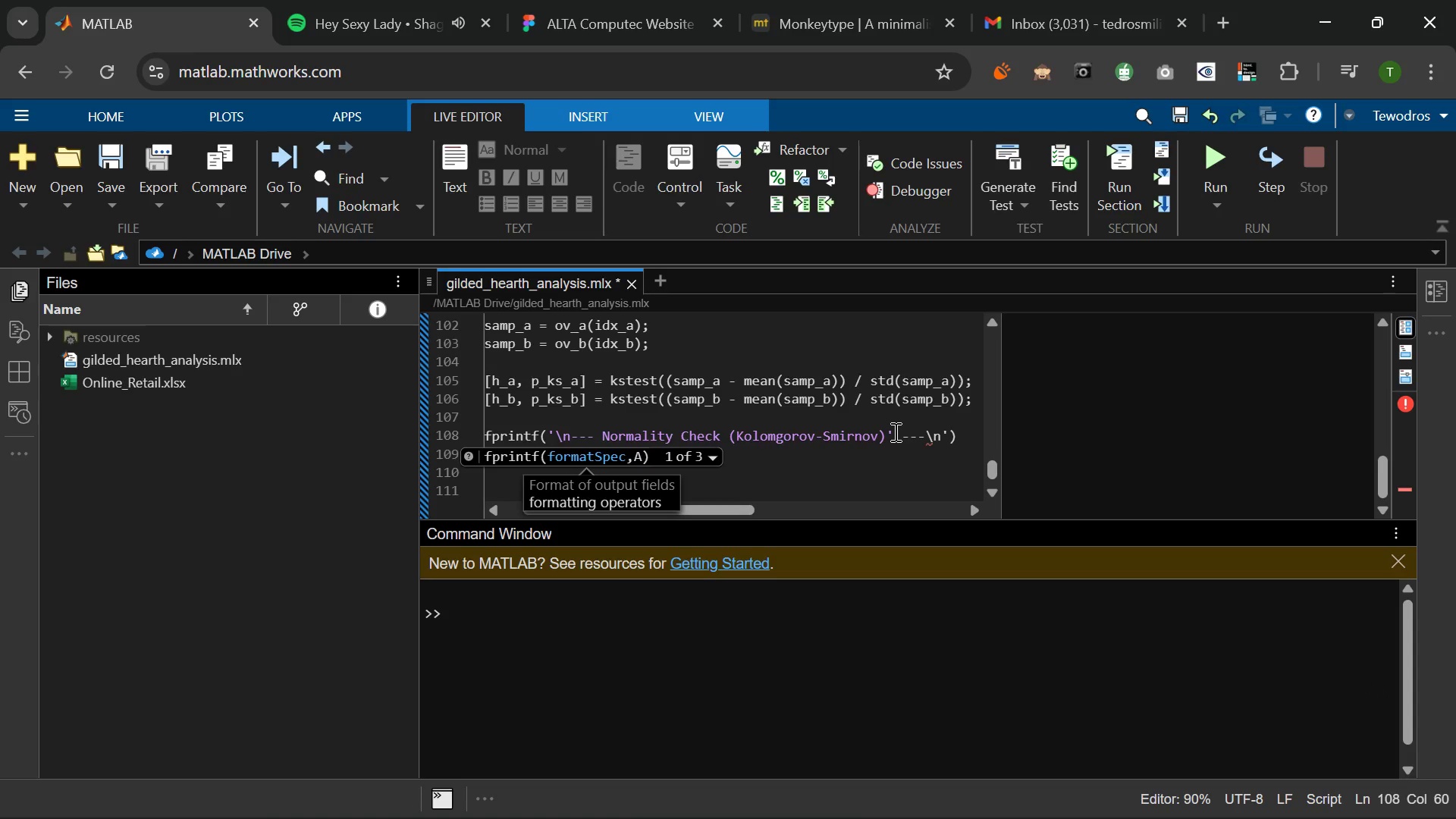 
left_click([894, 431])
 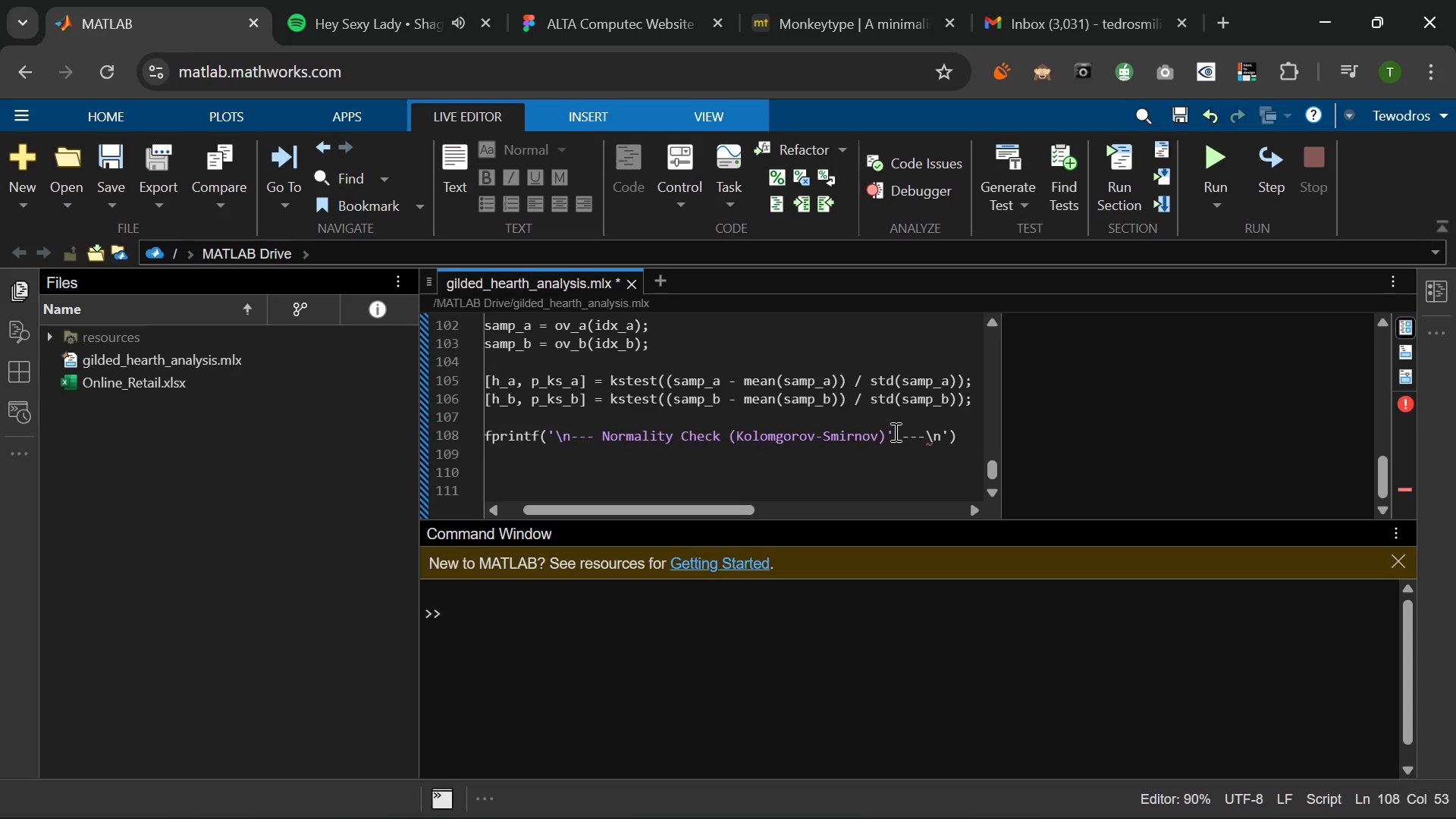 
key(Backspace)
 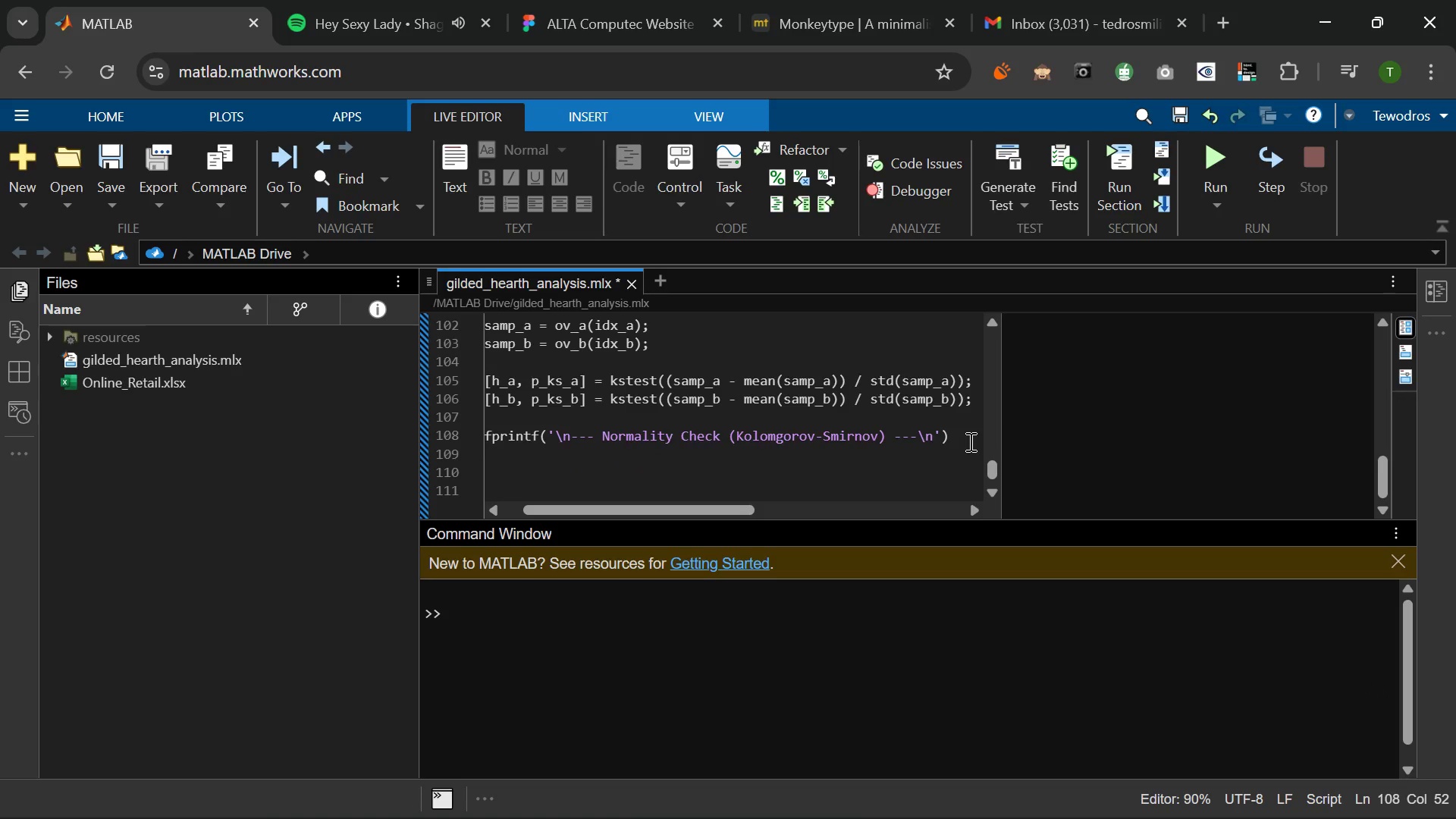 
left_click([969, 441])
 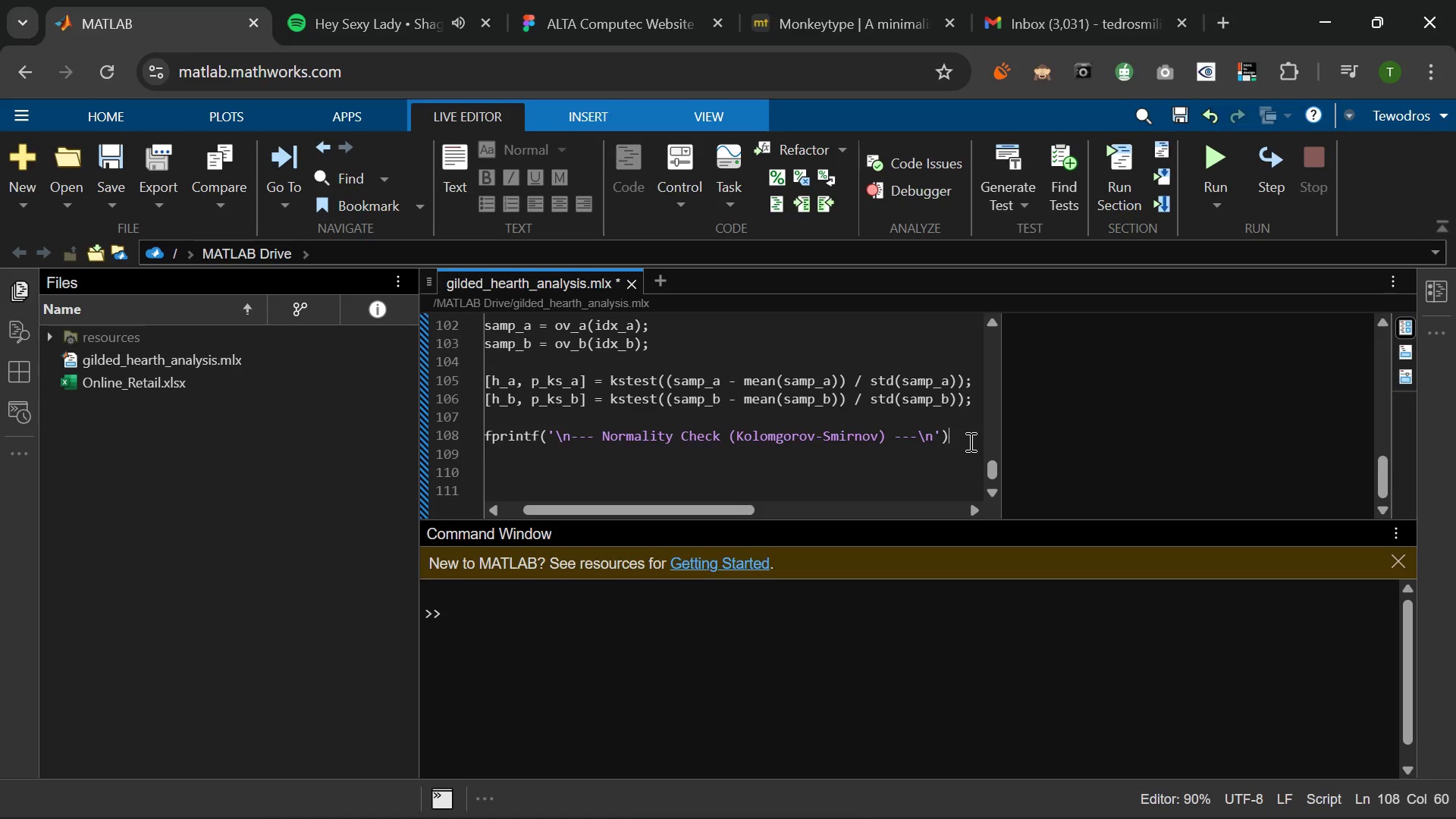 
key(Semicolon)
 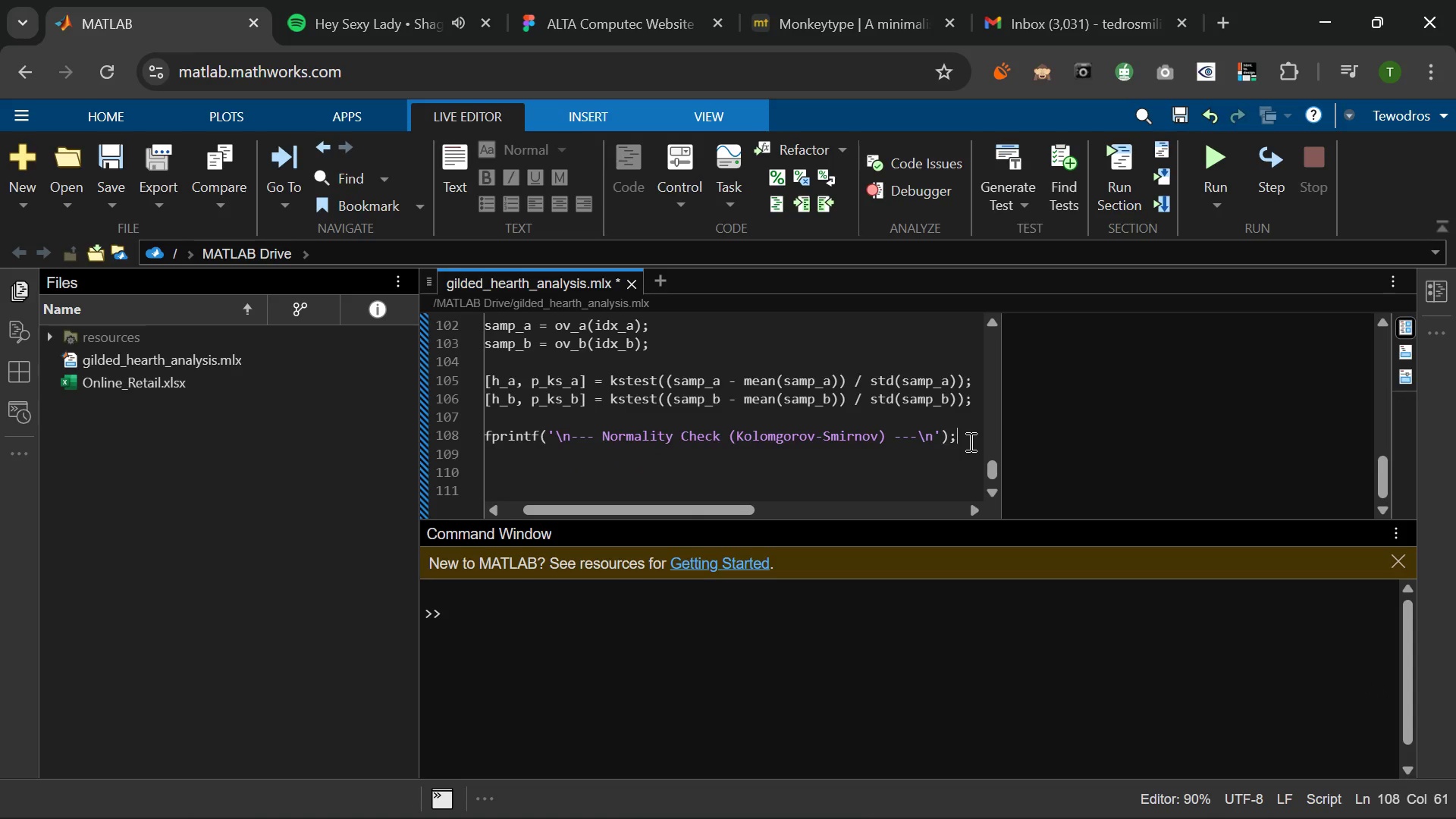 
key(Enter)
 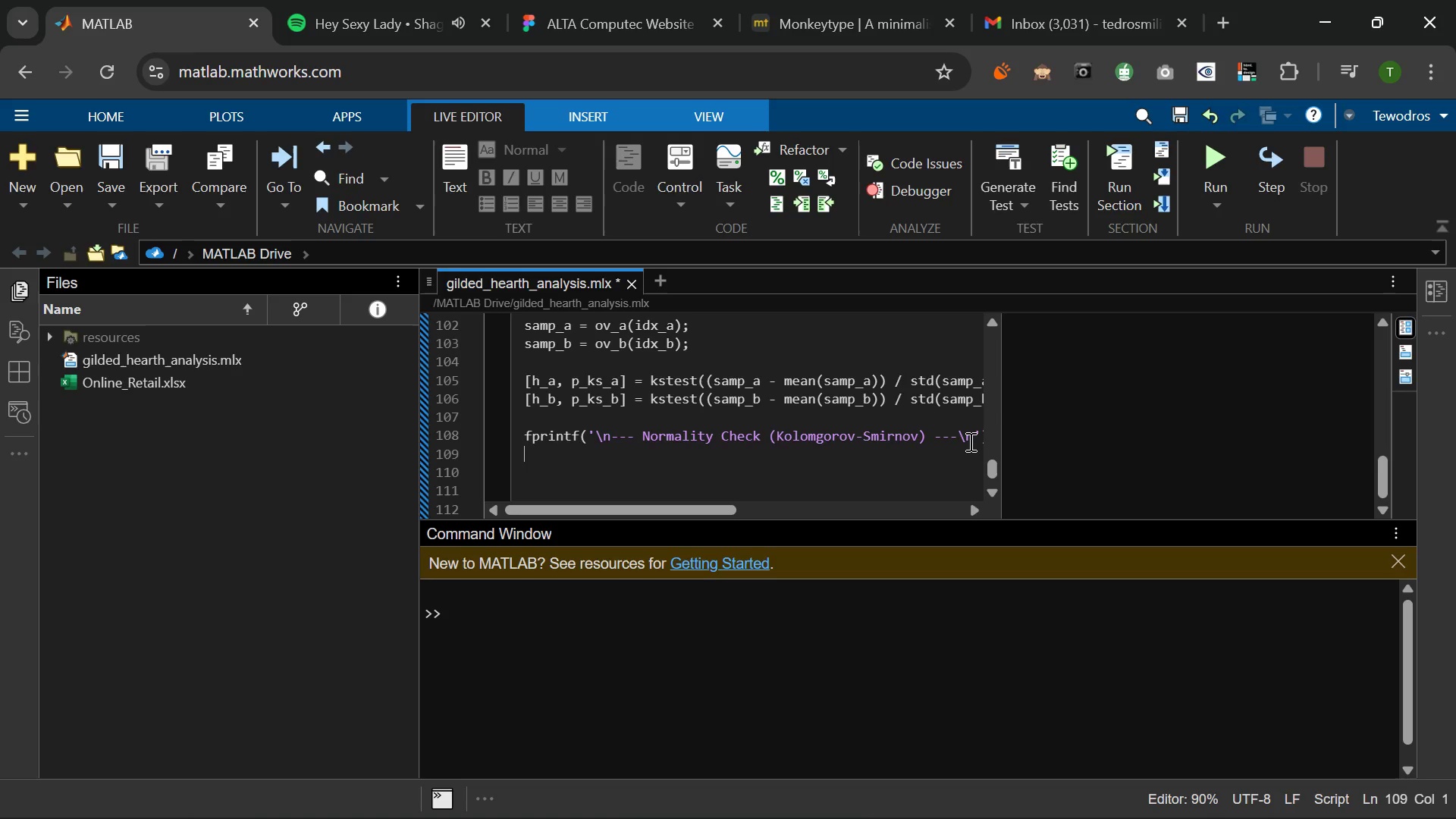 
type(fprintf('  Group A: h=%d p=%.6f )
 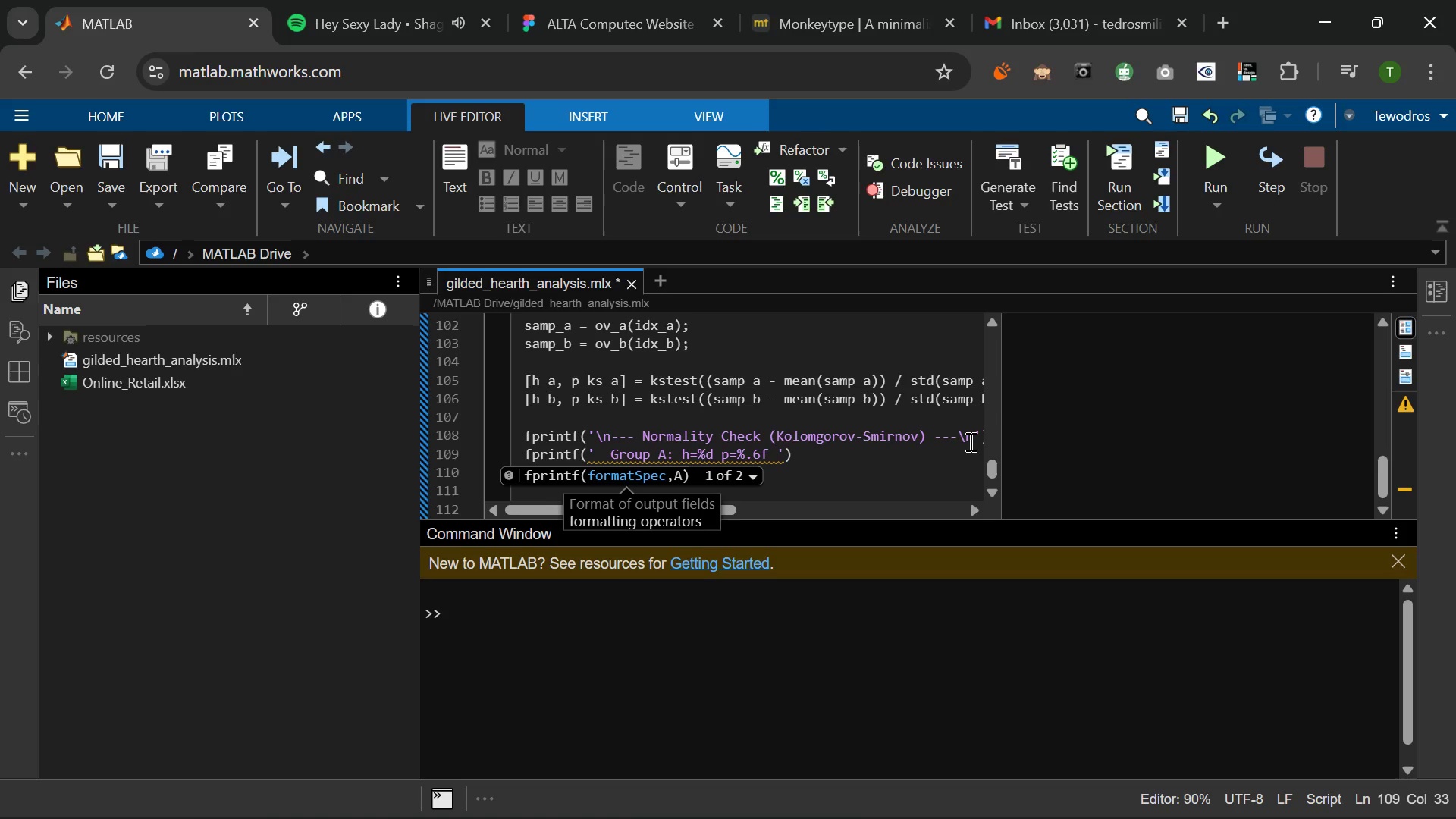 
type(%S\n)
 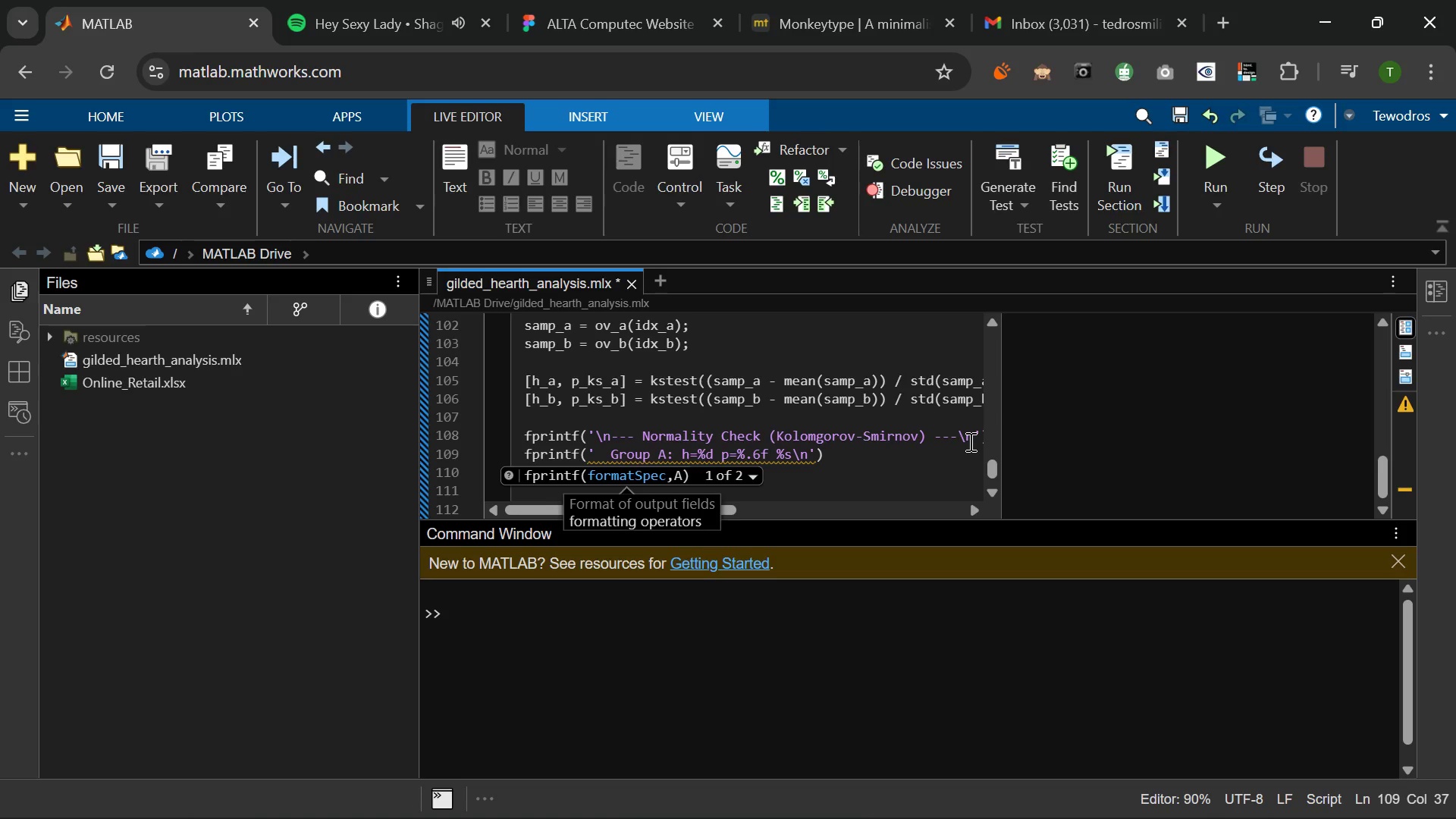 
key(ArrowRight)
 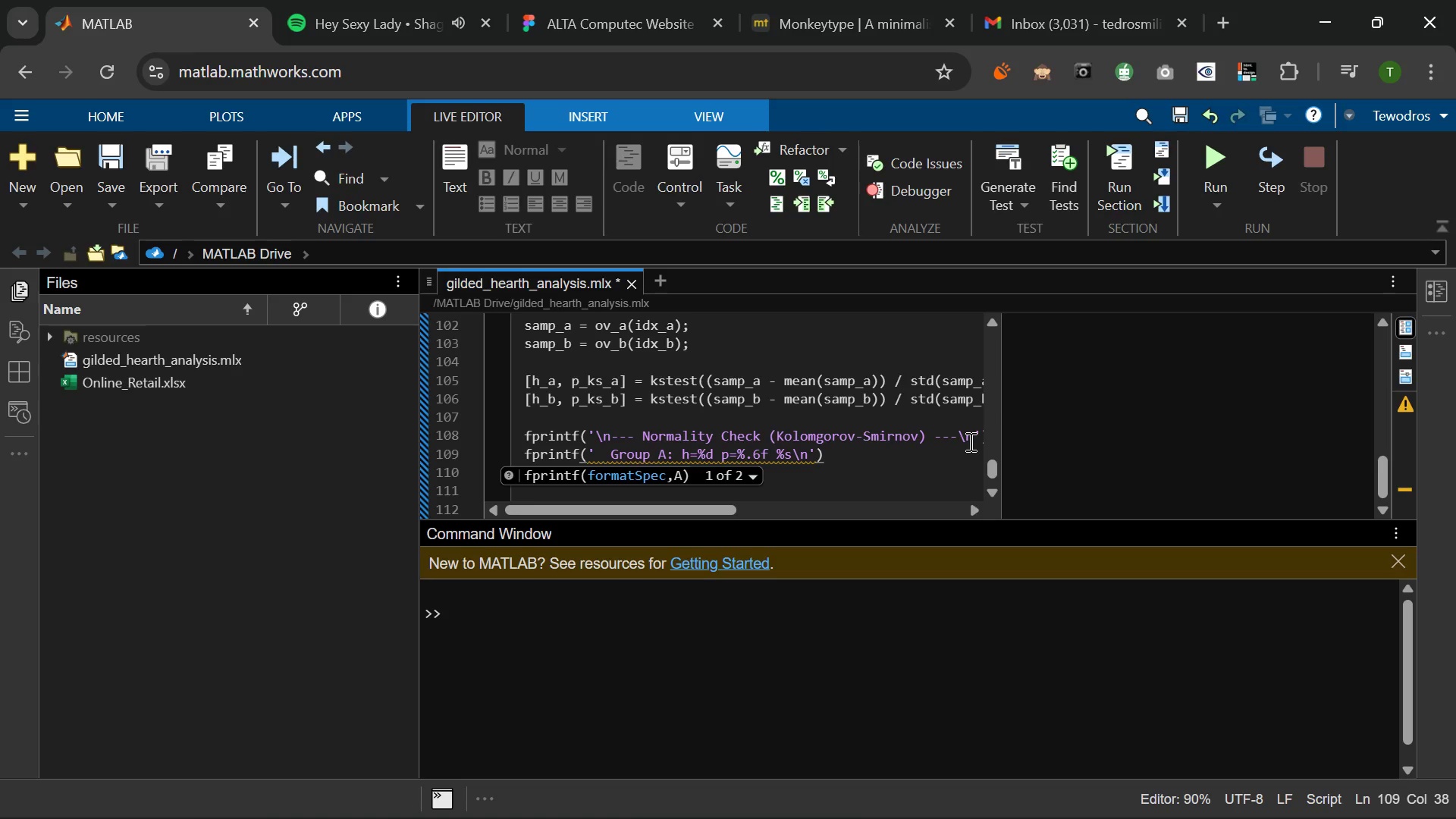 
type(, h+)
key(Backspace)
type(_a, p_ks_a, ...)
 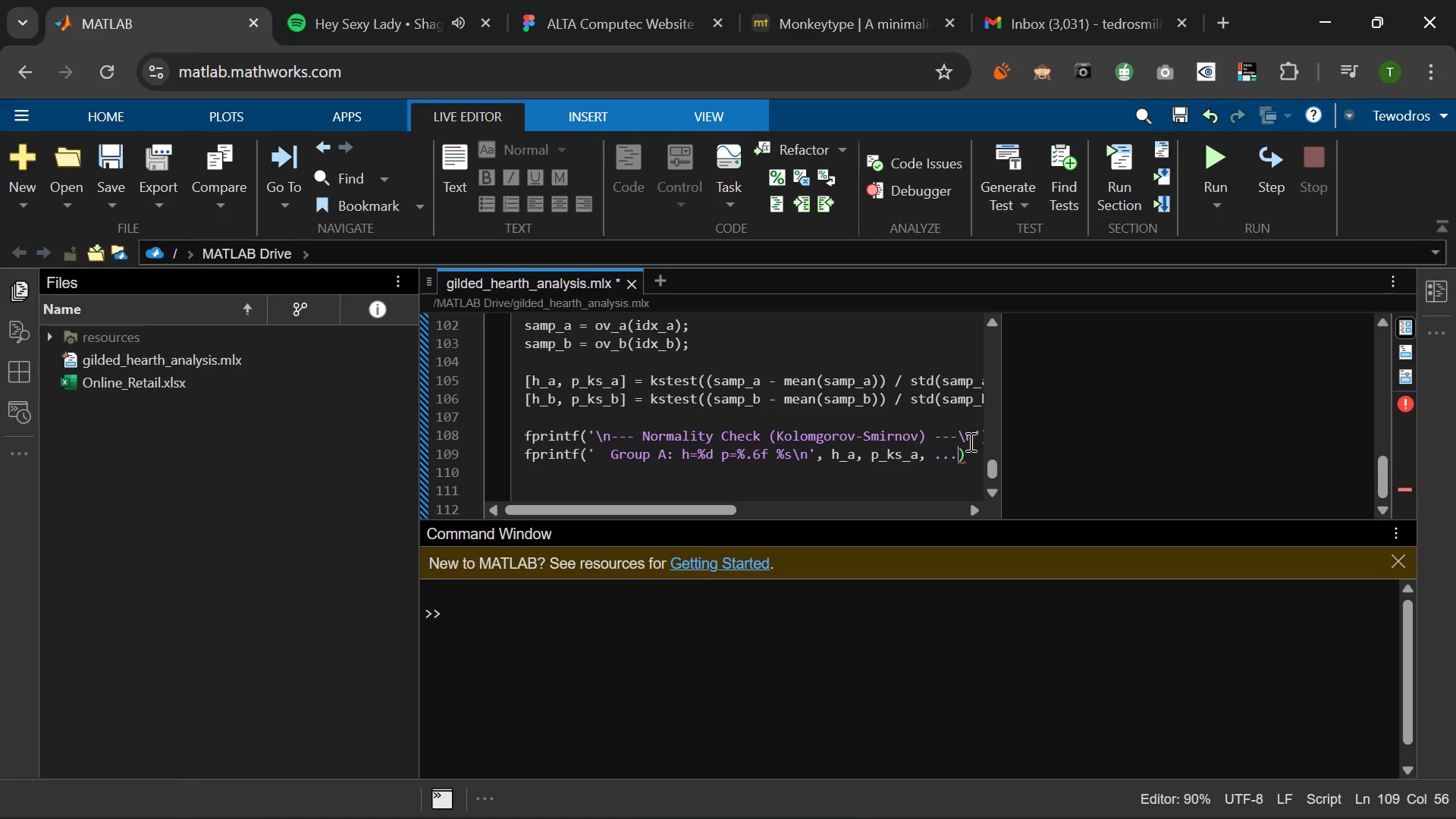 
key(Enter)
 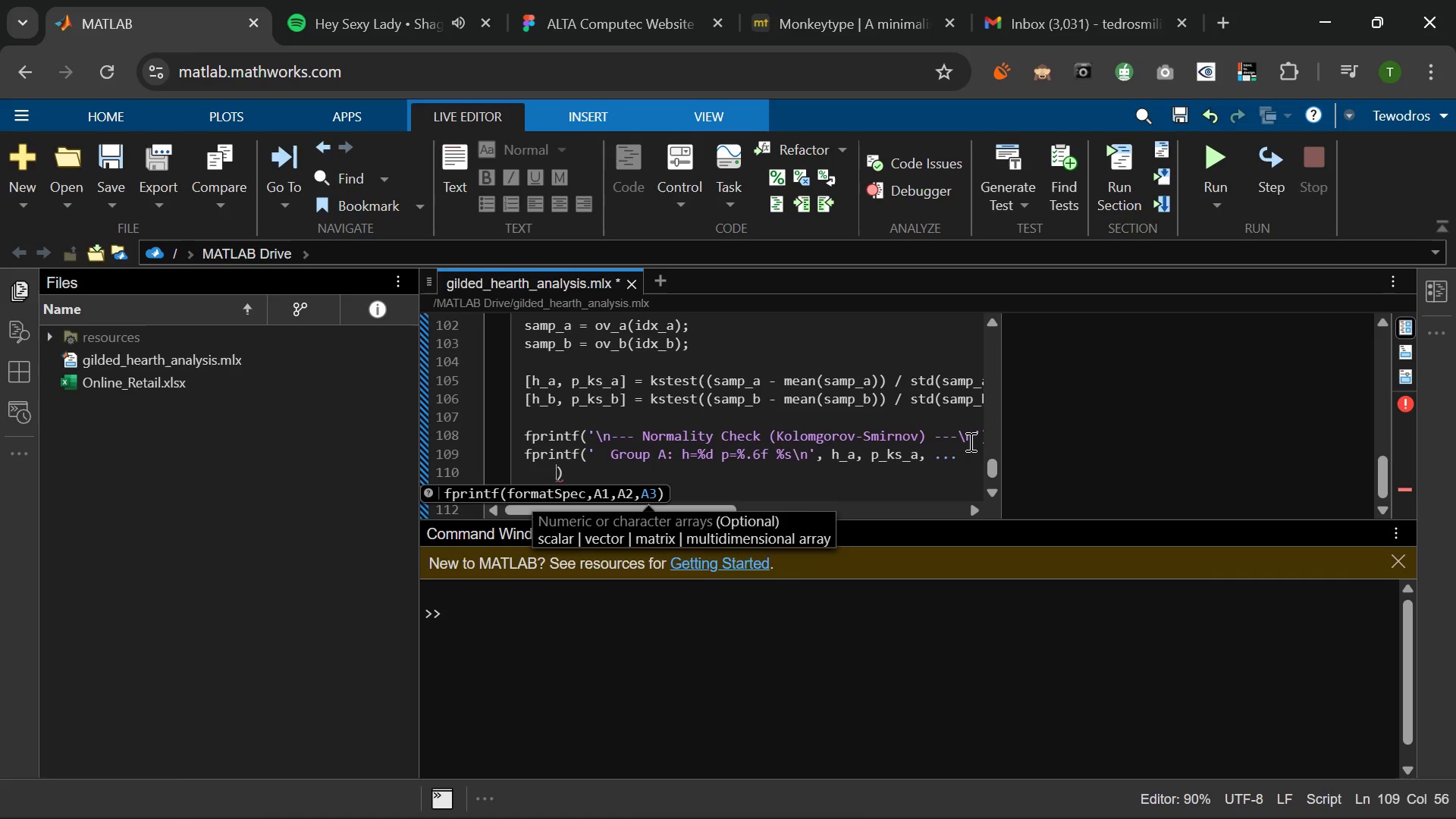 
type(tene)
key(Backspace)
key(Backspace)
type(rnary_str(h_a, 'NON-NORMAL)
 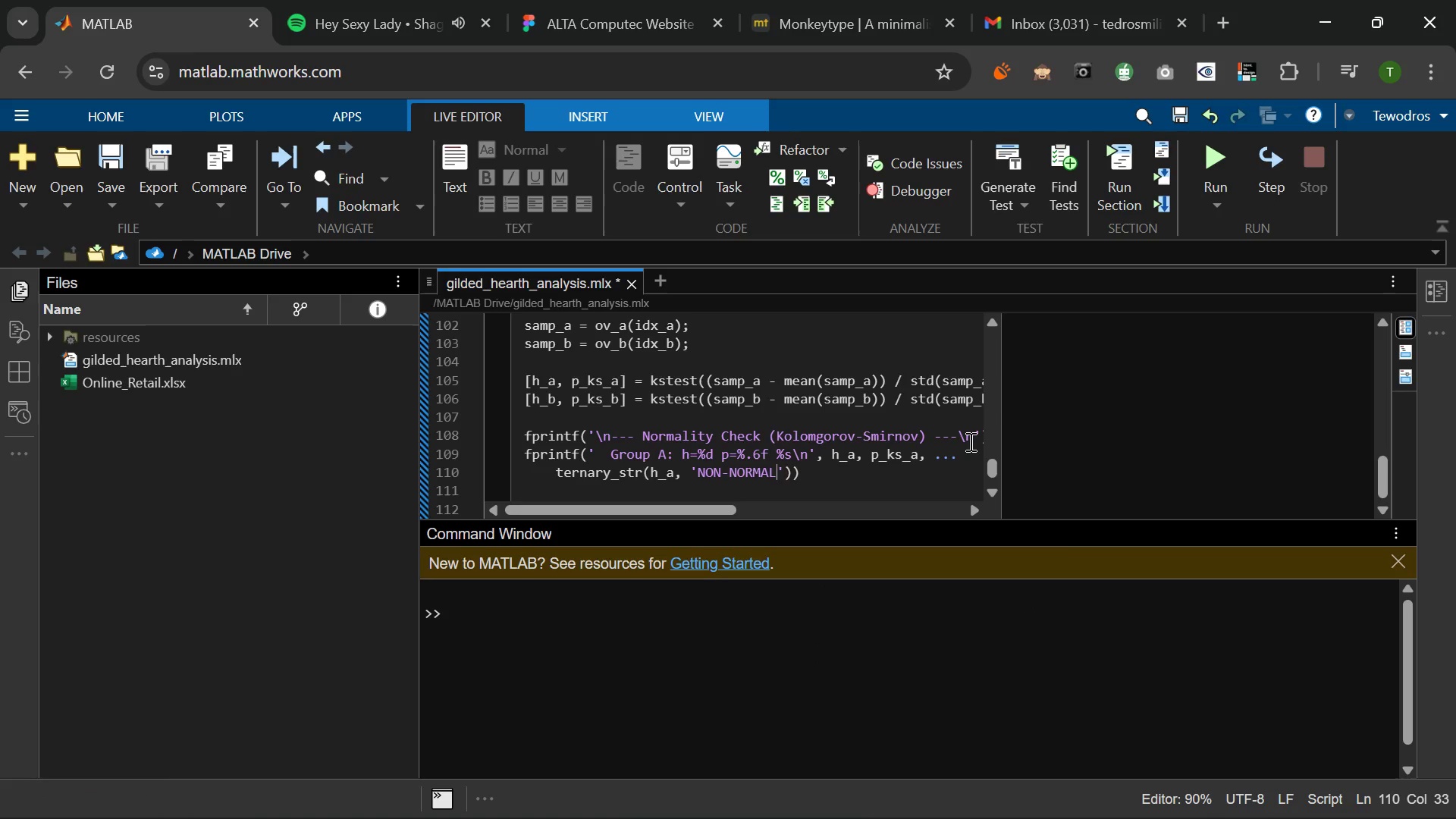 
key(ArrowRight)
 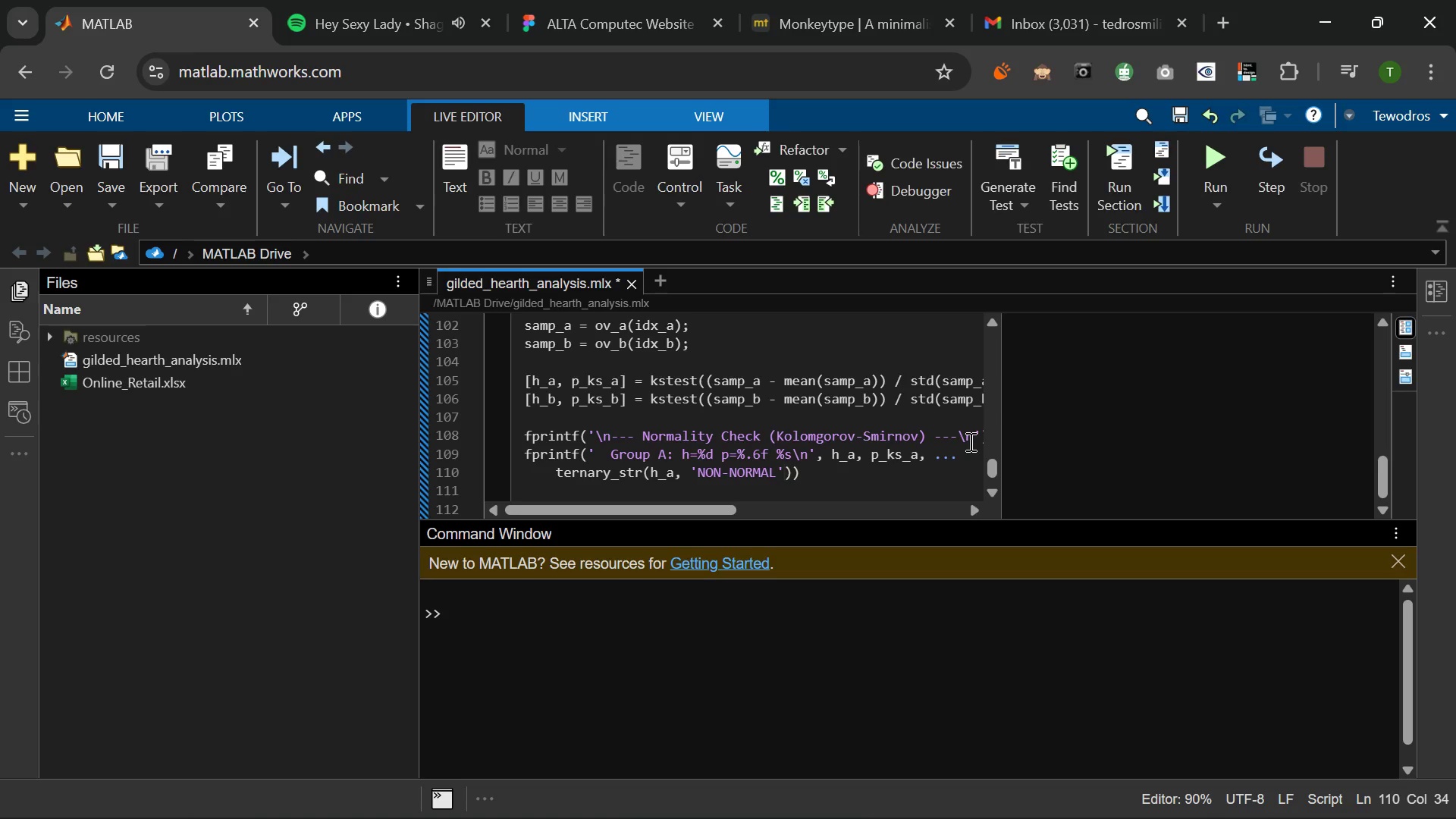 
type(, 'normal)
 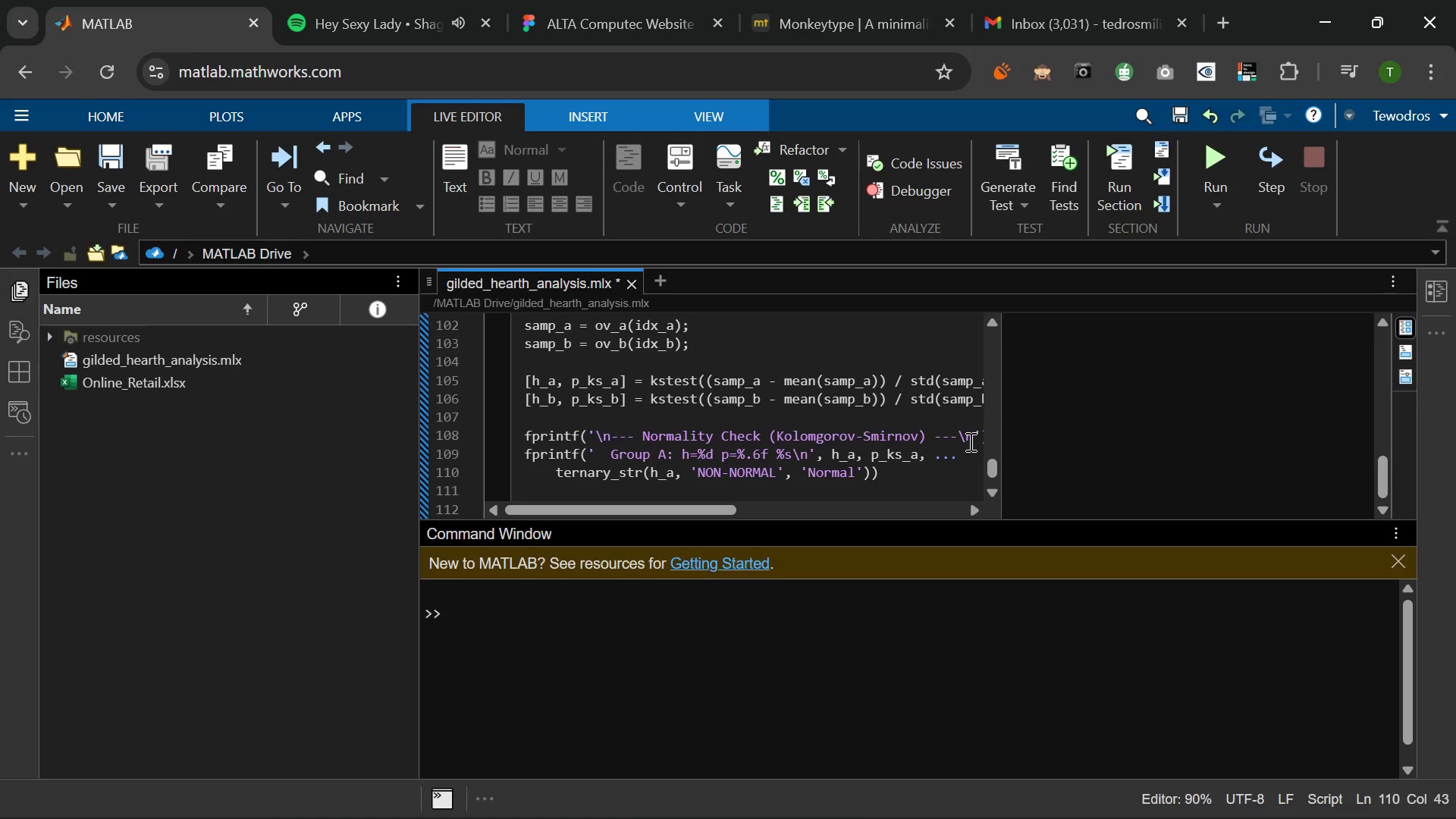 
key(ArrowRight)
 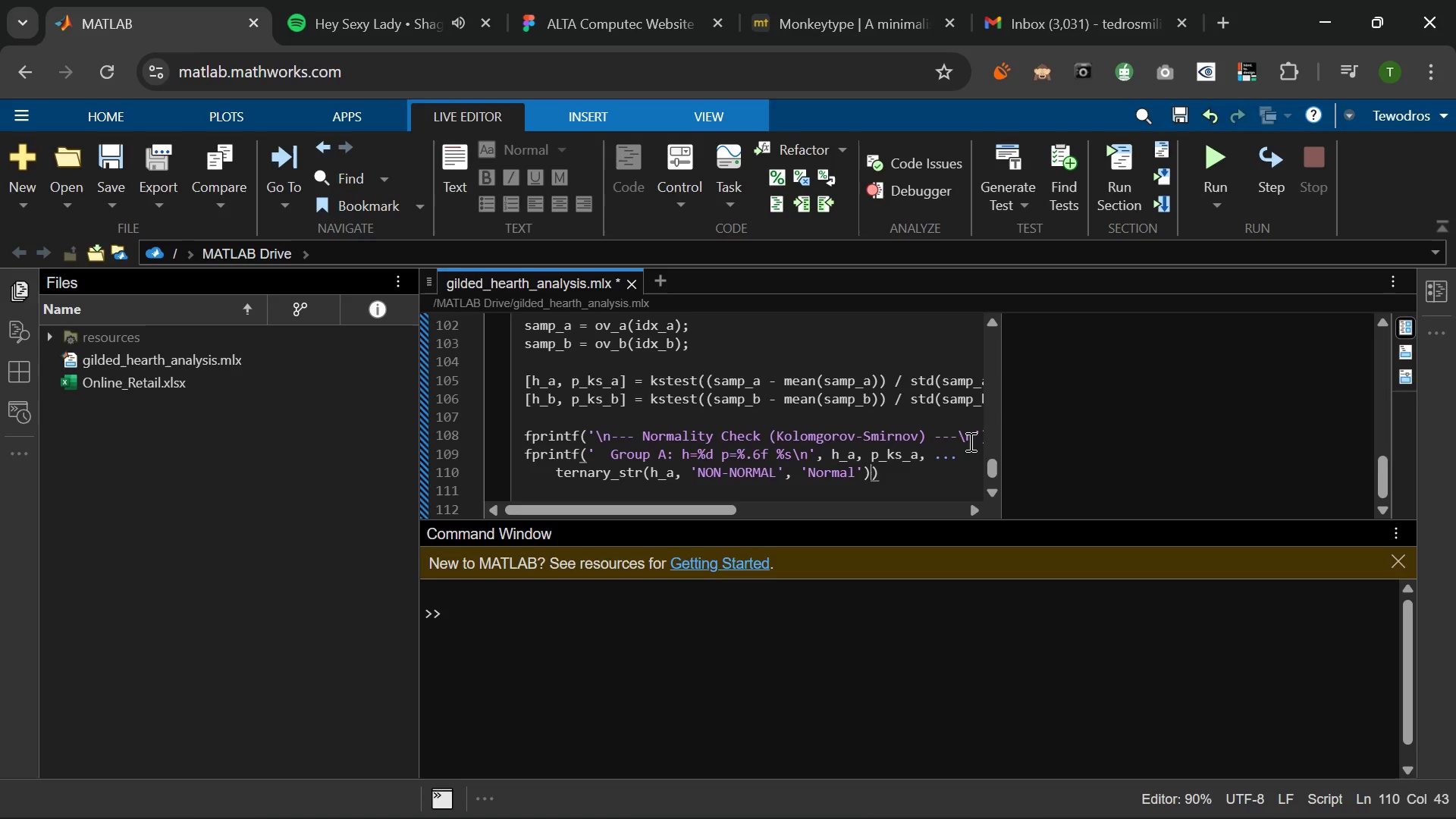 
key(ArrowRight)
 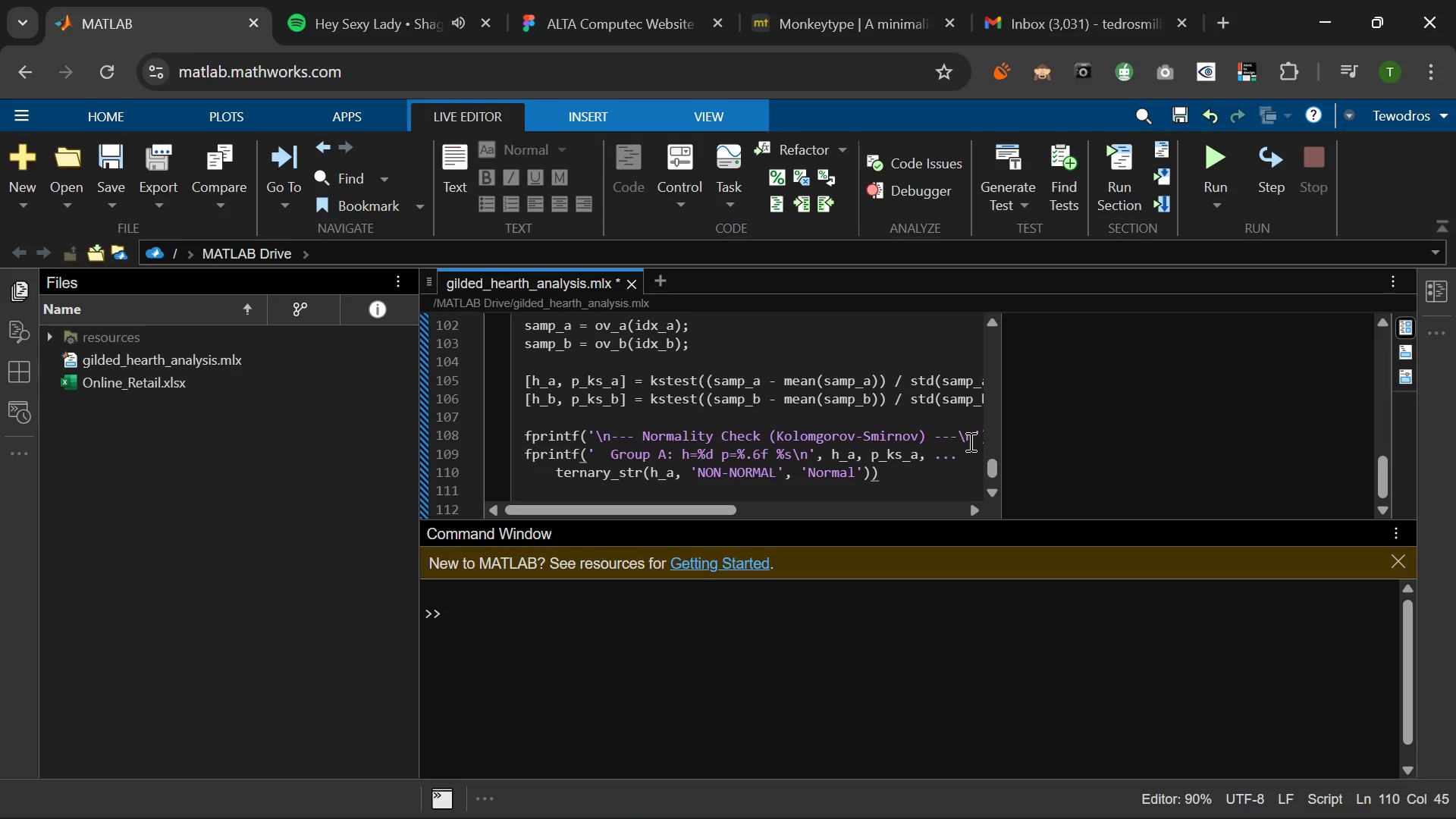 
key(ArrowRight)
 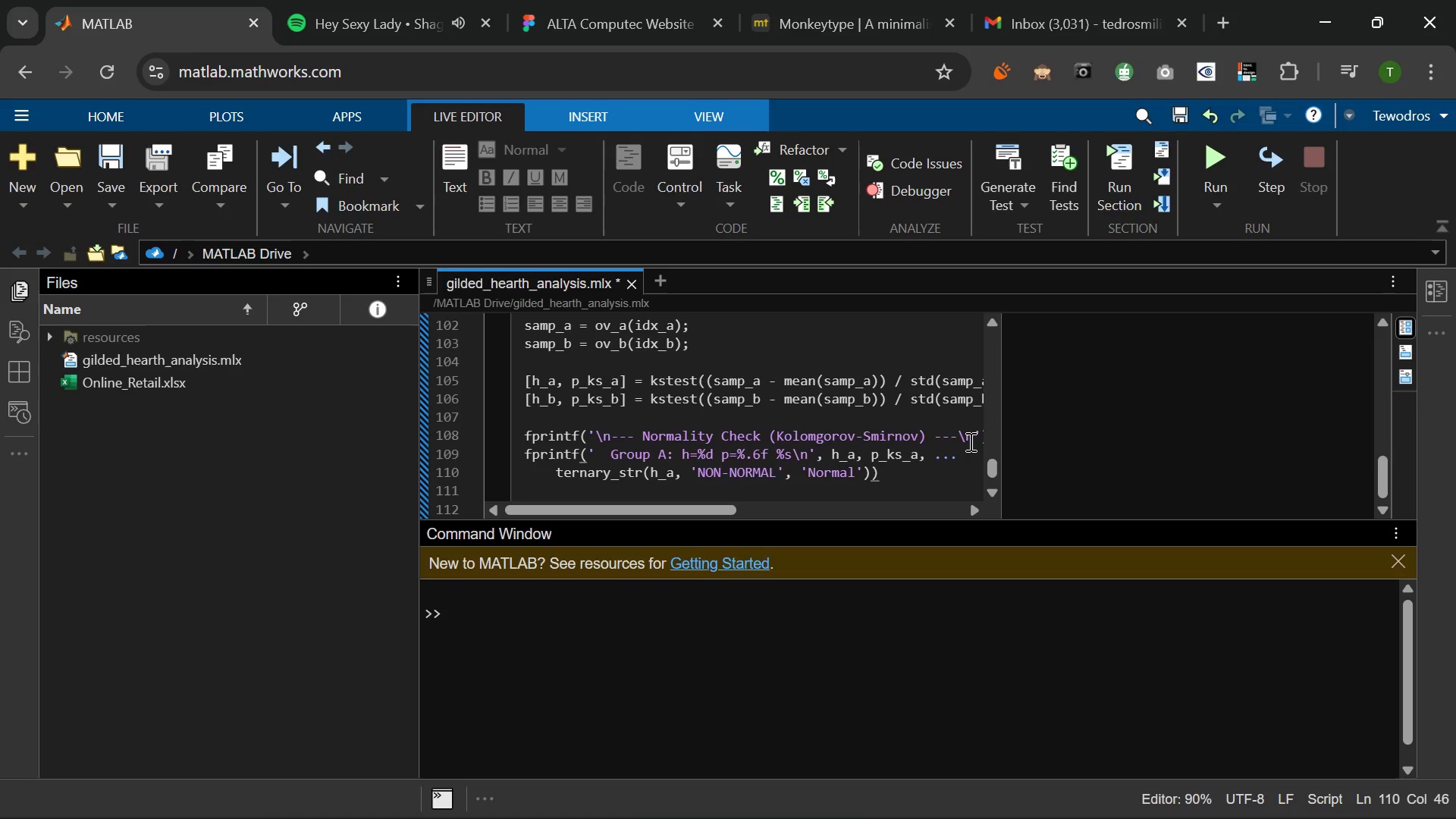 
key(Semicolon)
 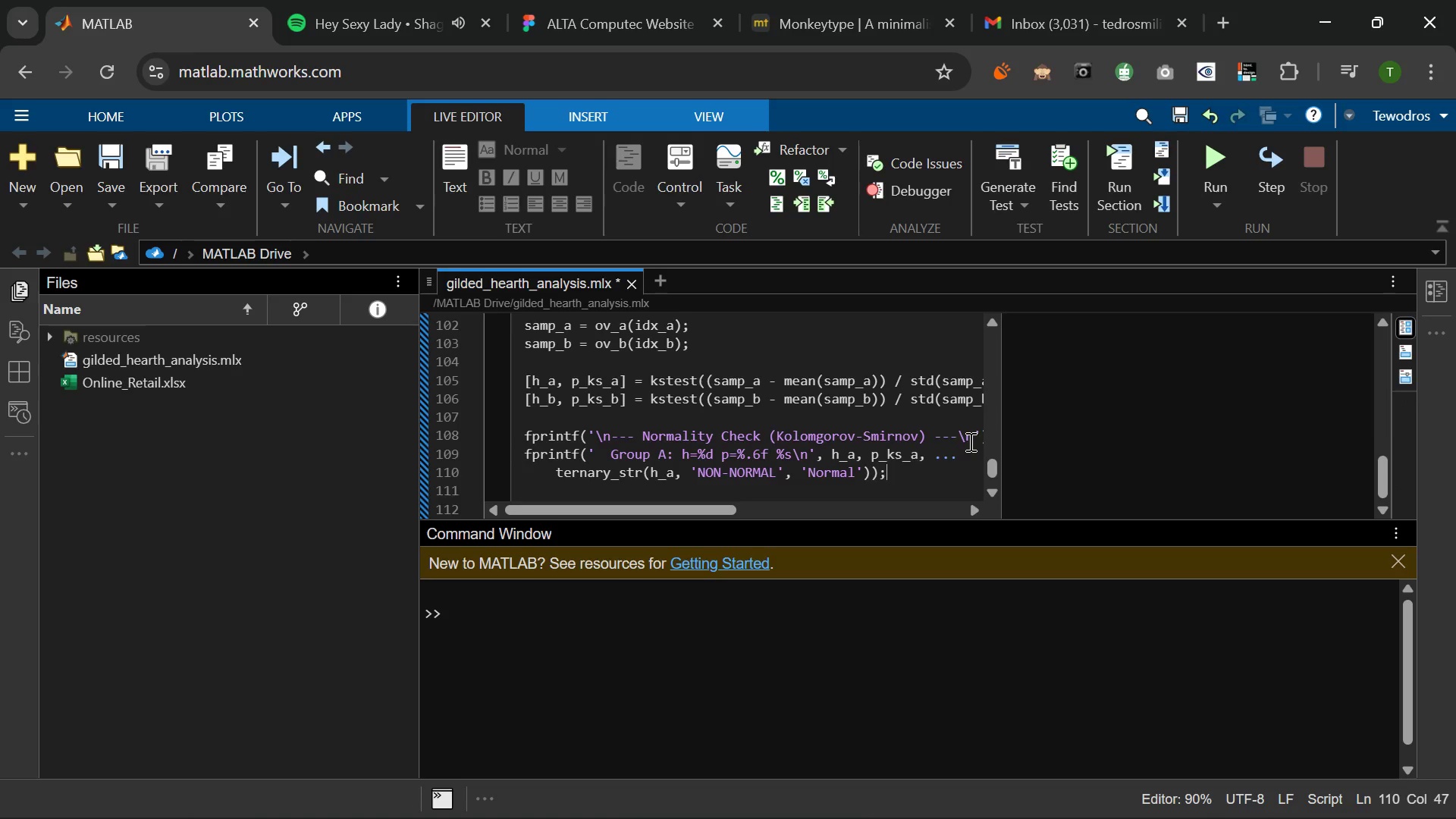 
key(Enter)
 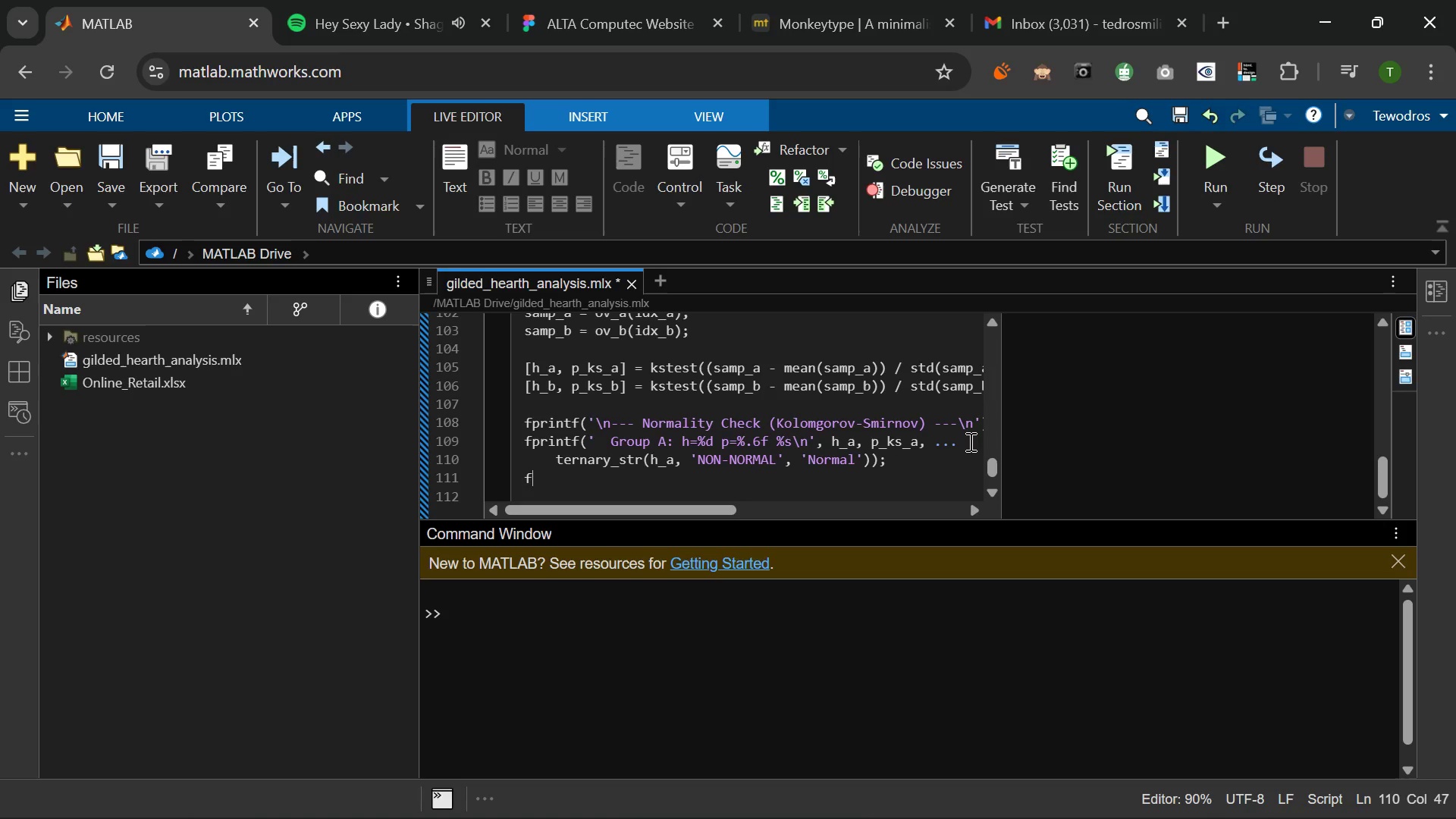 
type(fpring)
key(Backspace)
type(tf)
 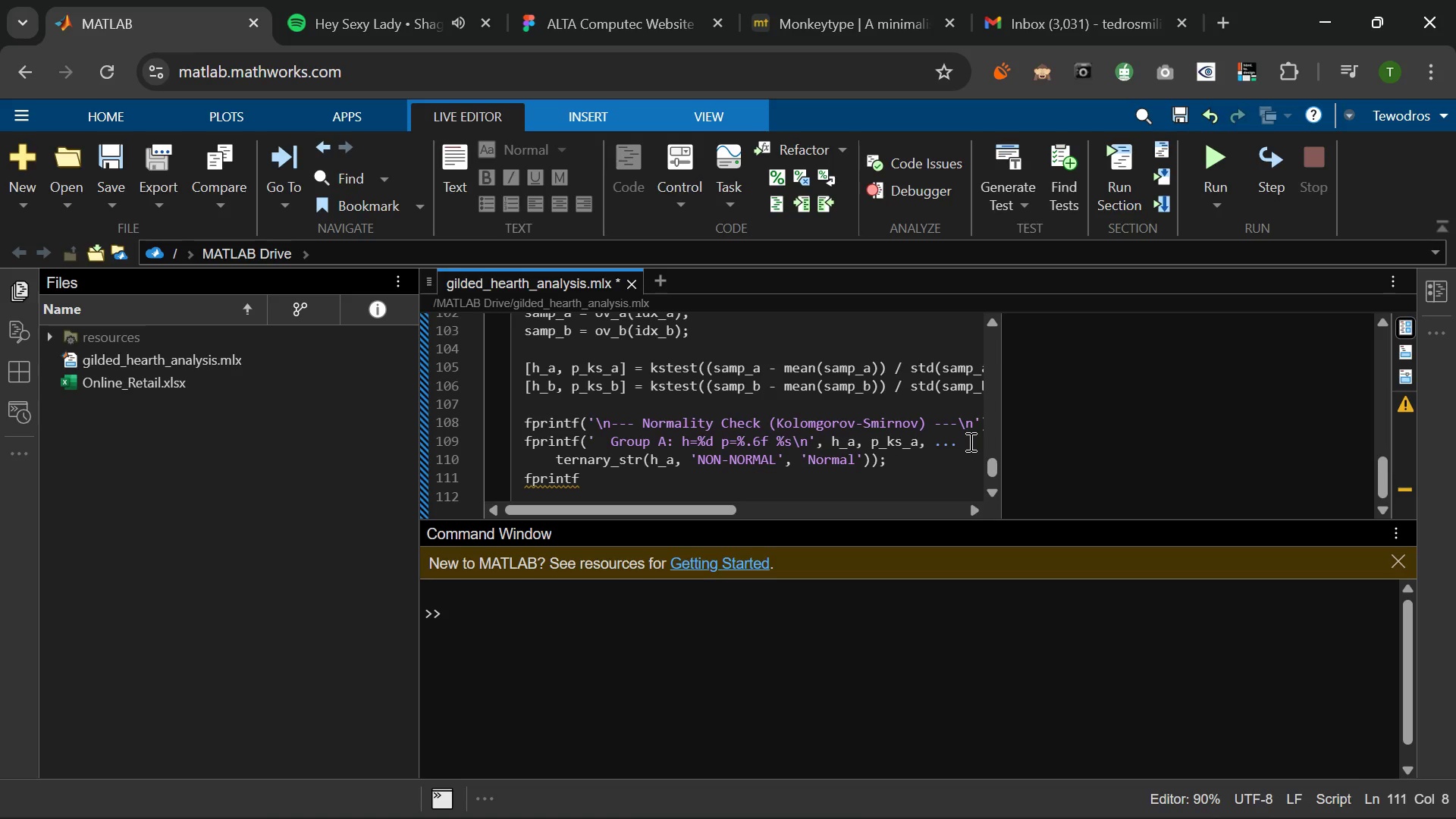 
type(('  Grup B )
 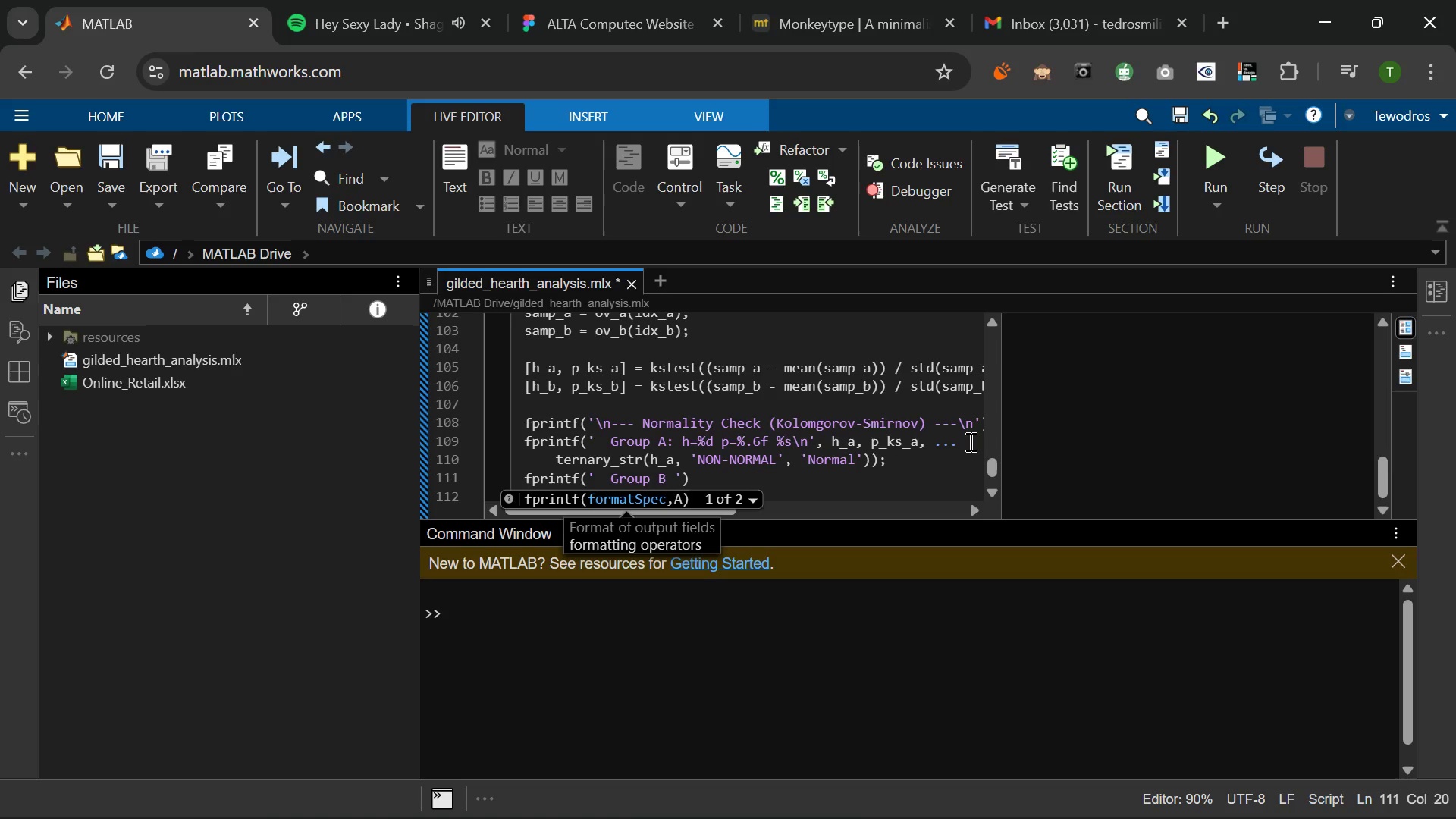 
 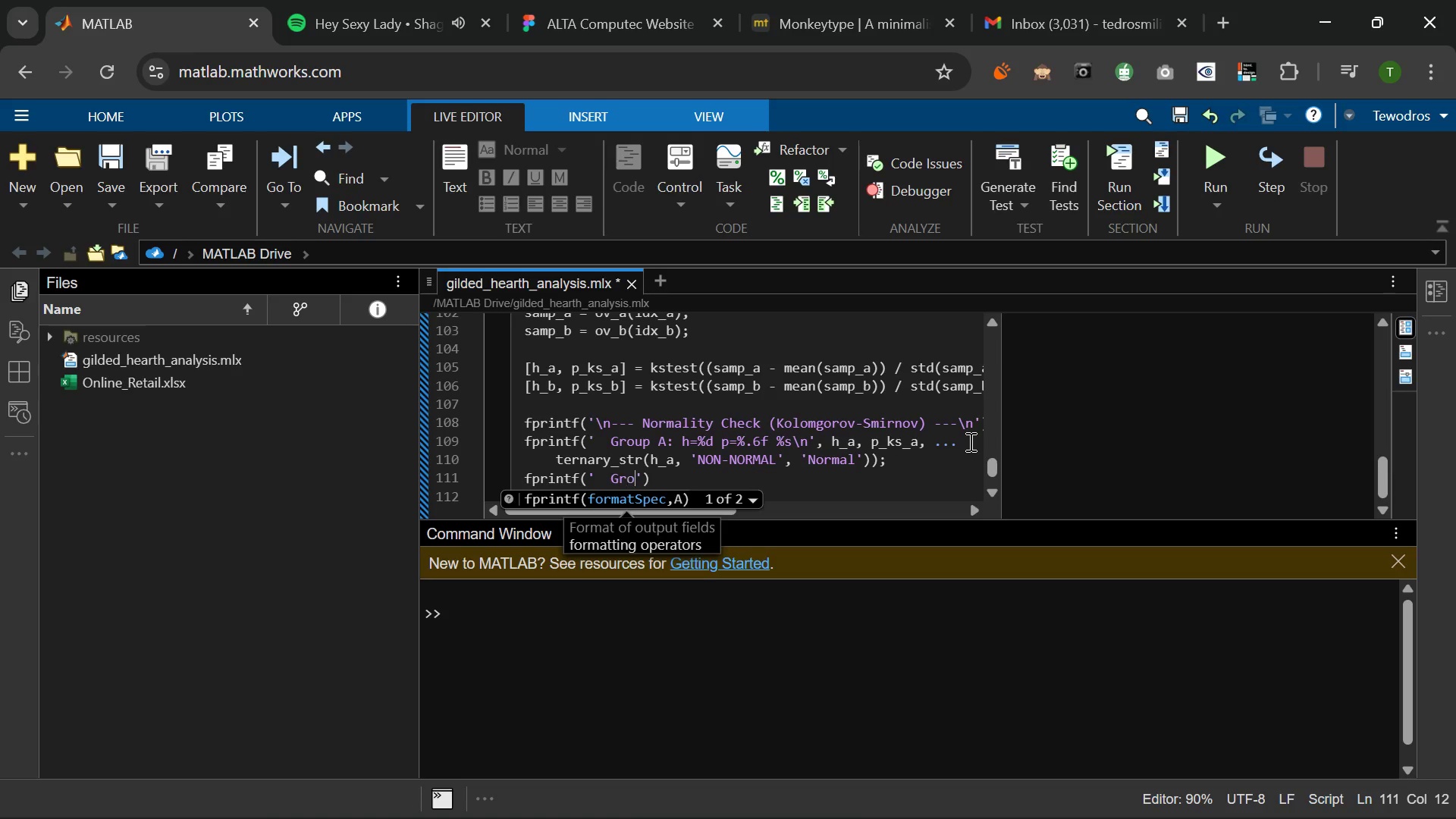 
hold_key(key=O, duration=0.44)
 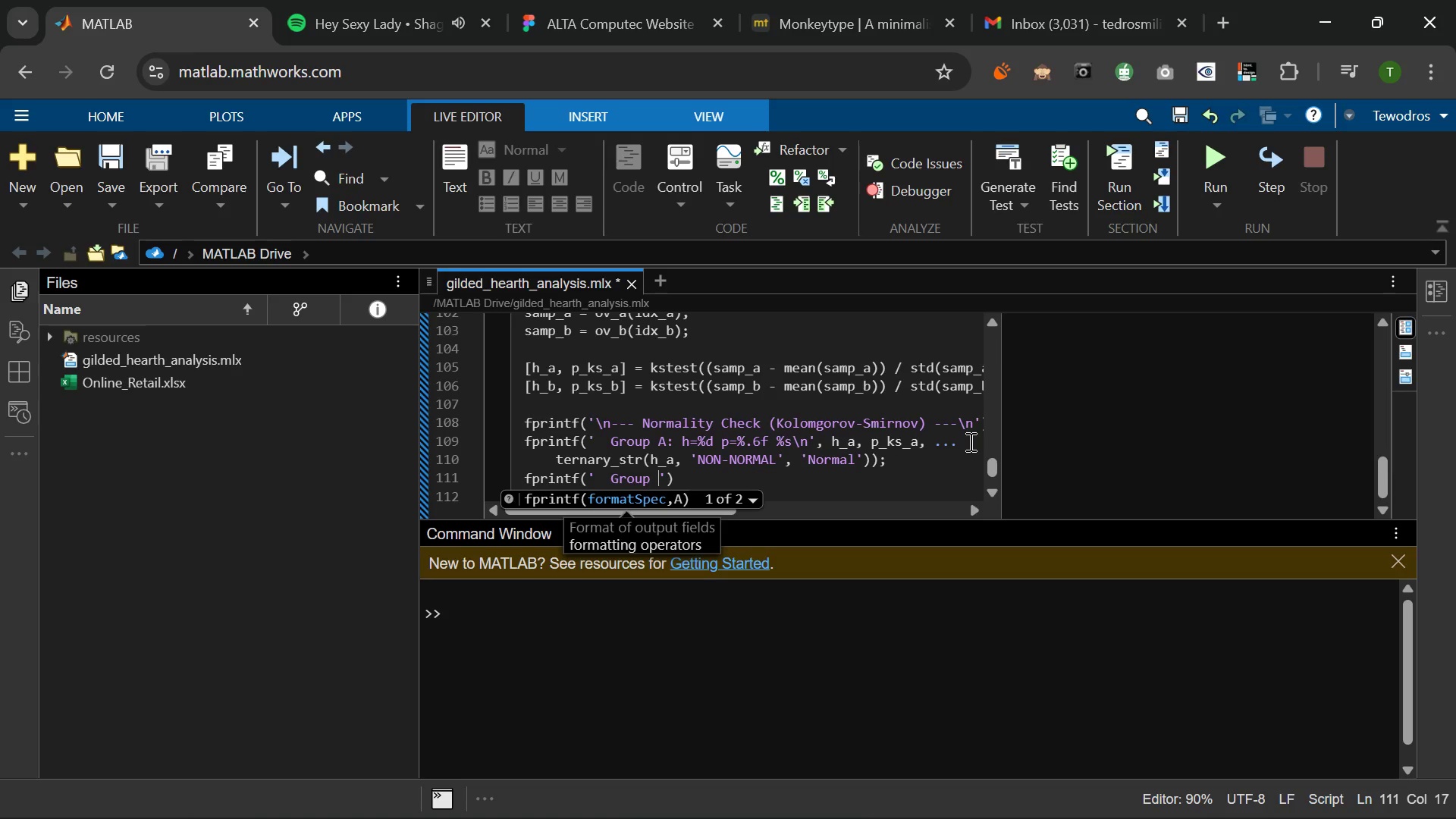 
wait(6.84)
 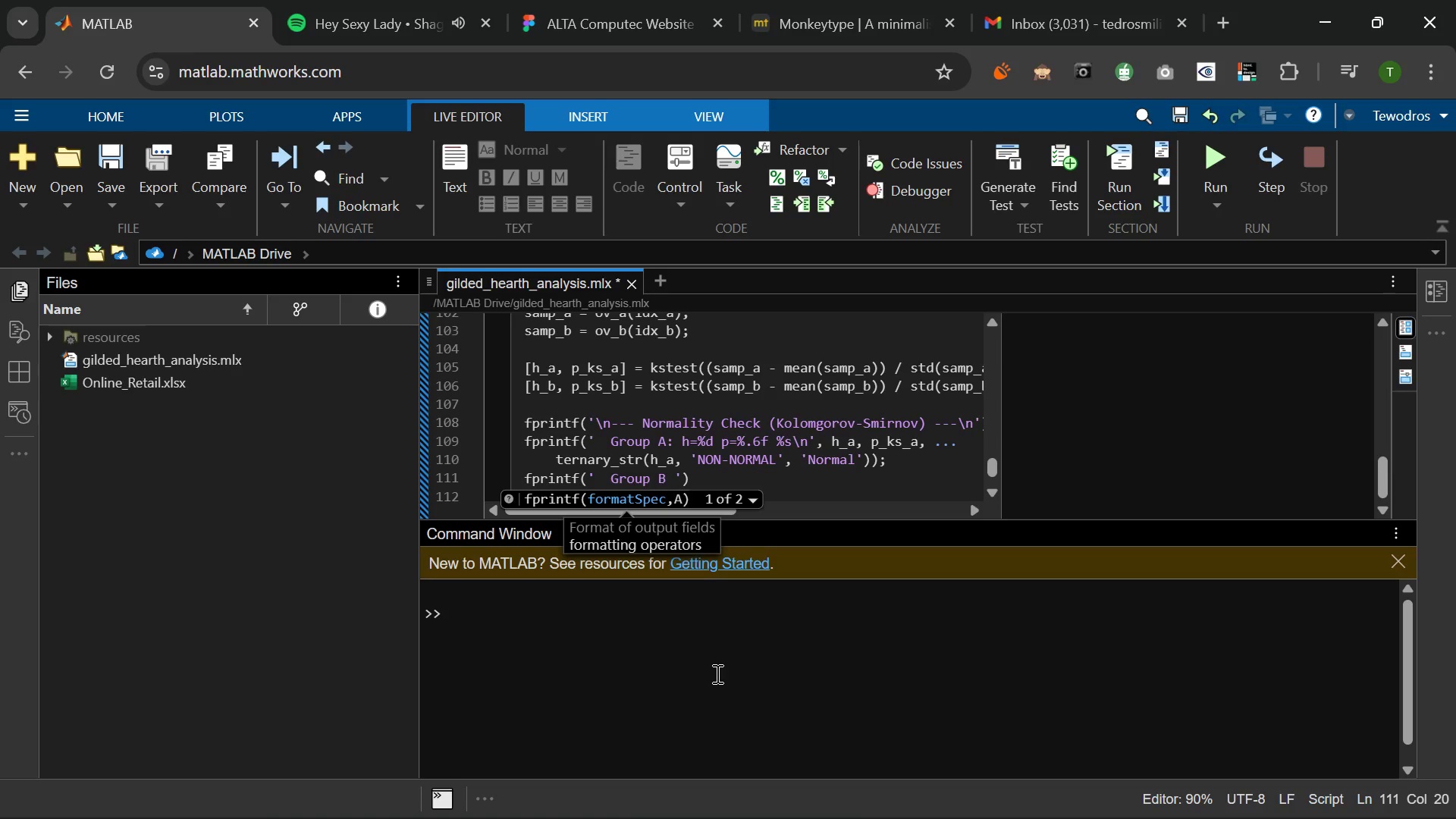 
left_click_drag(start_coordinate=[682, 444], to_coordinate=[957, 441])
 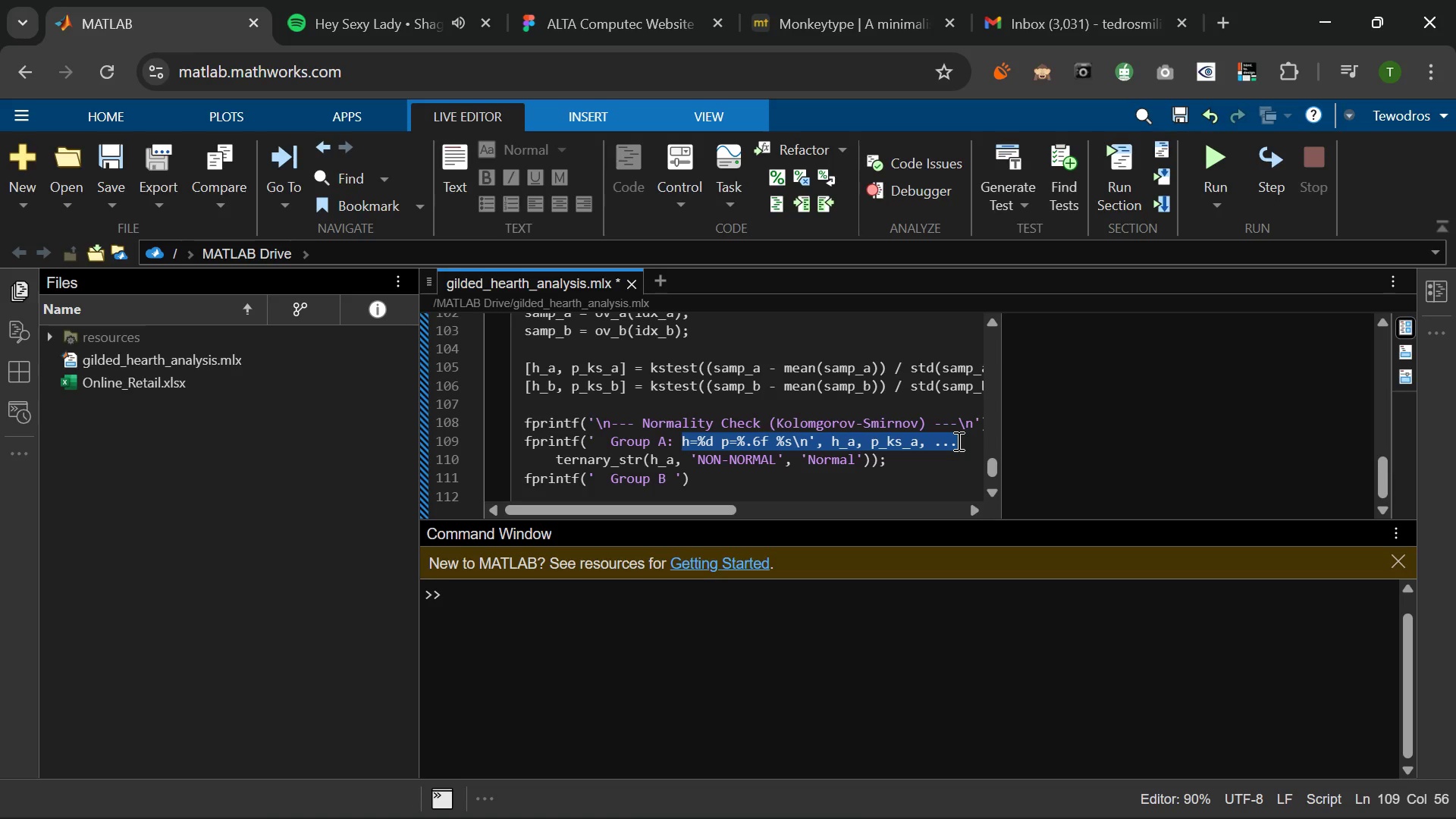 
key(Control+C)
 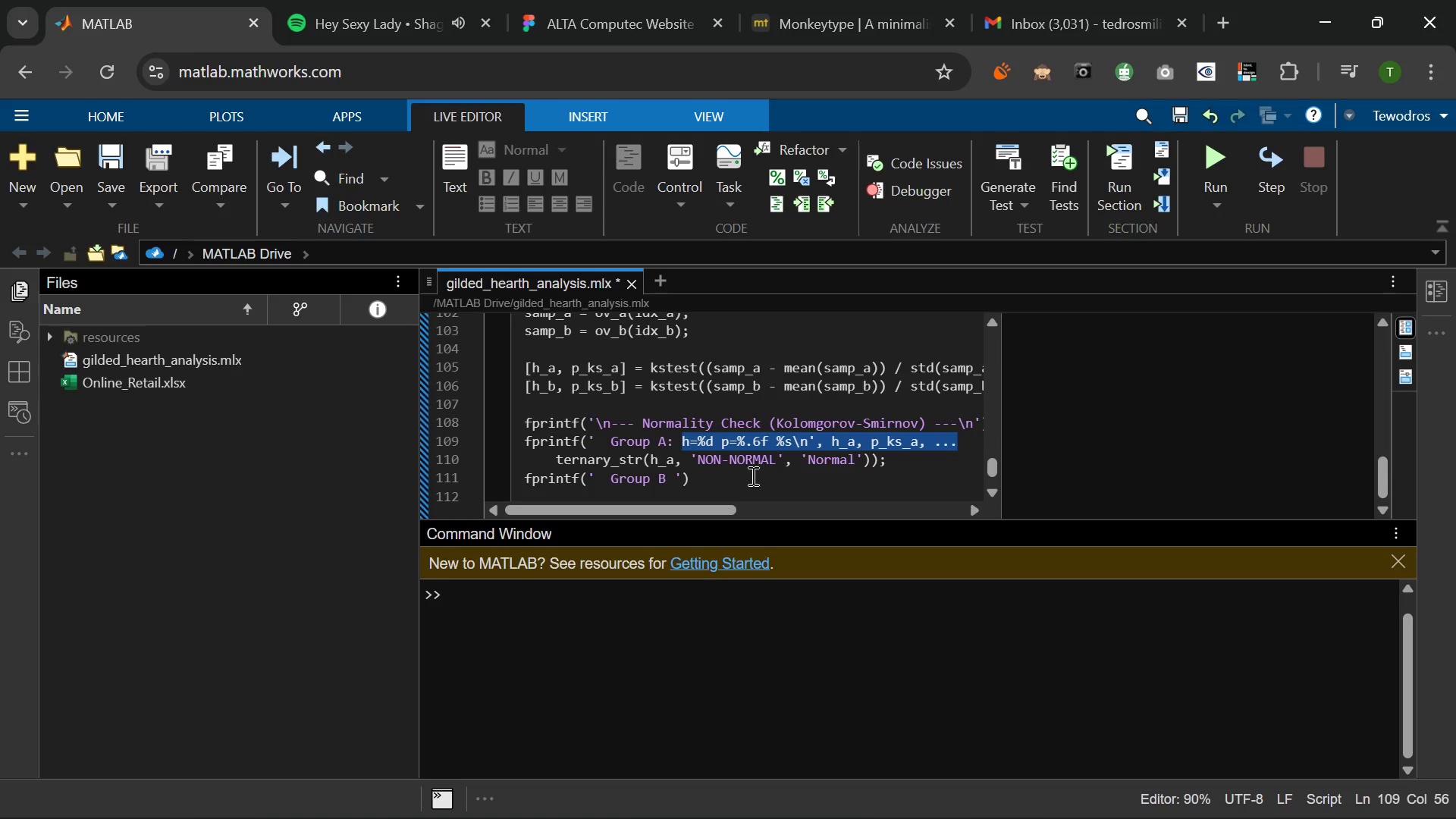 
left_click([751, 475])
 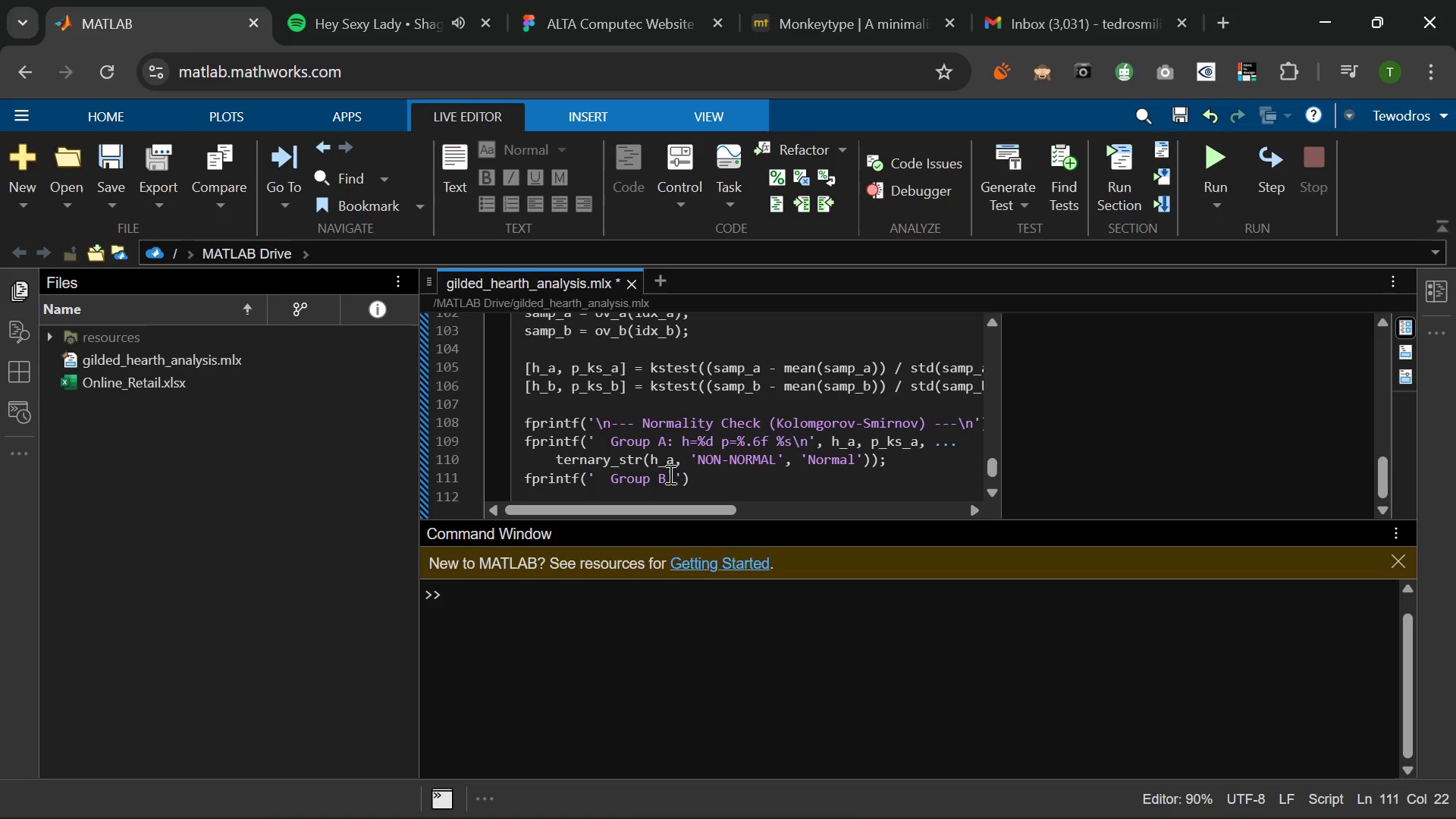 
left_click([669, 475])
 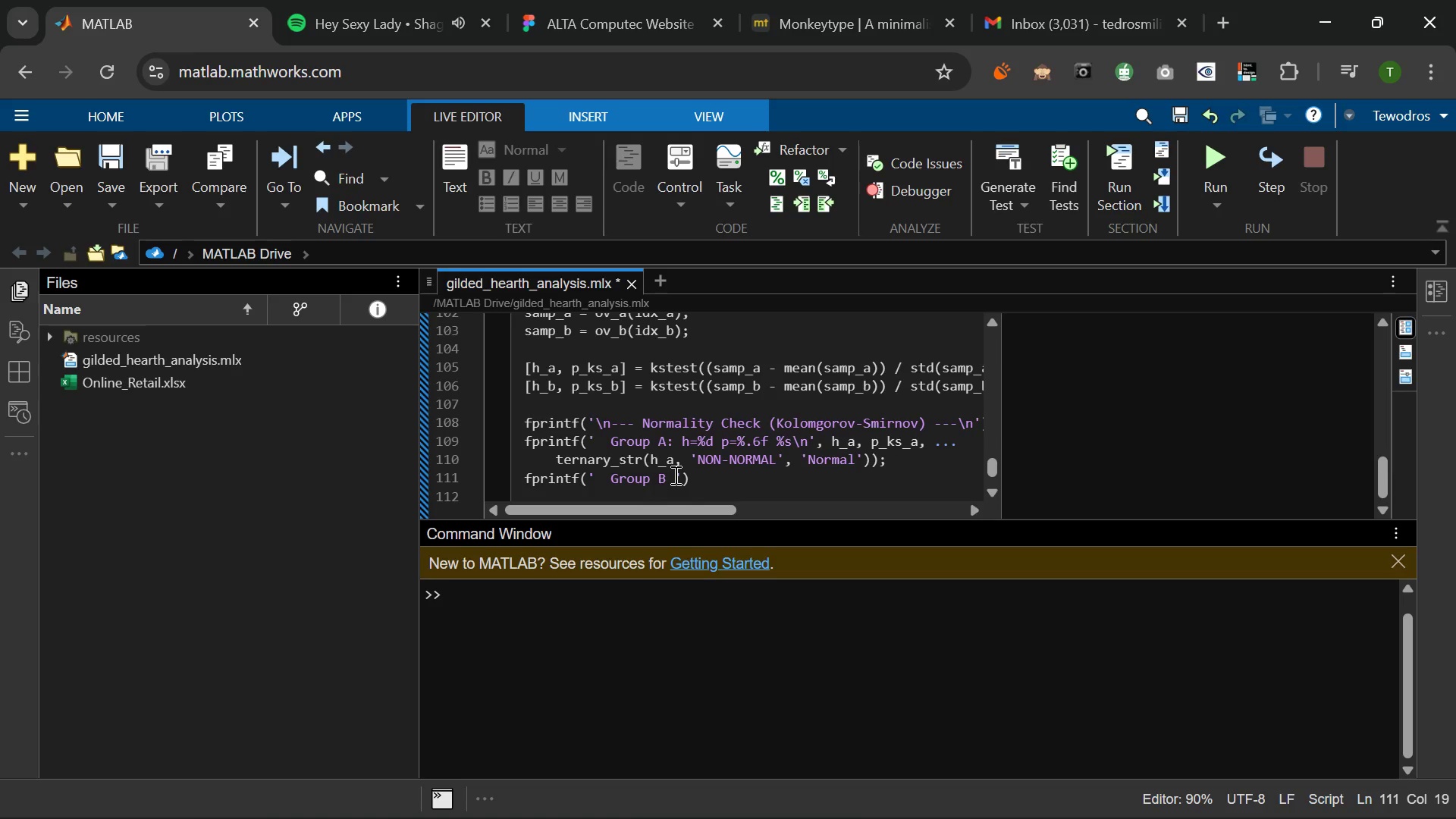 
left_click([674, 475])
 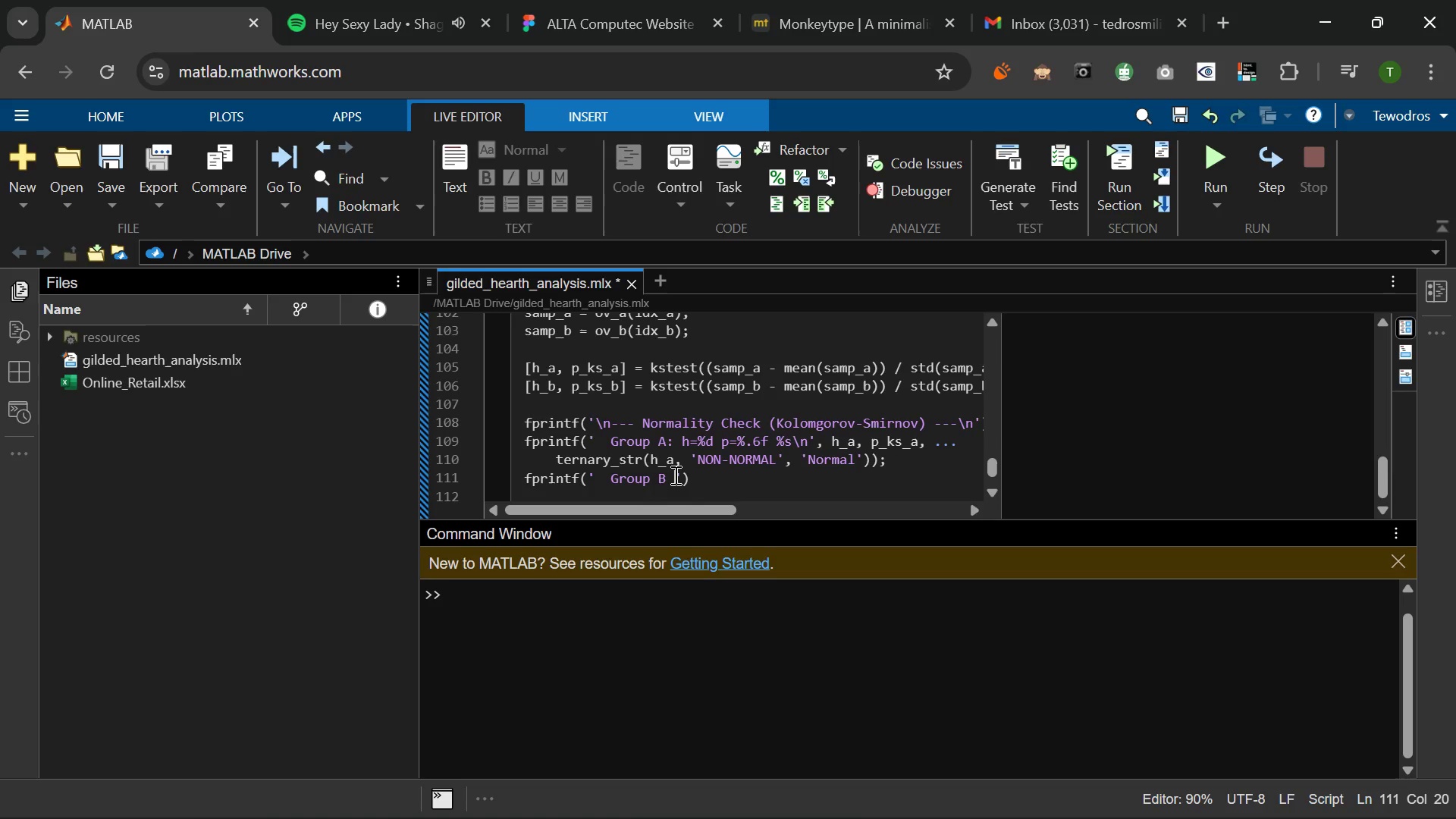 
key(Control+V)
 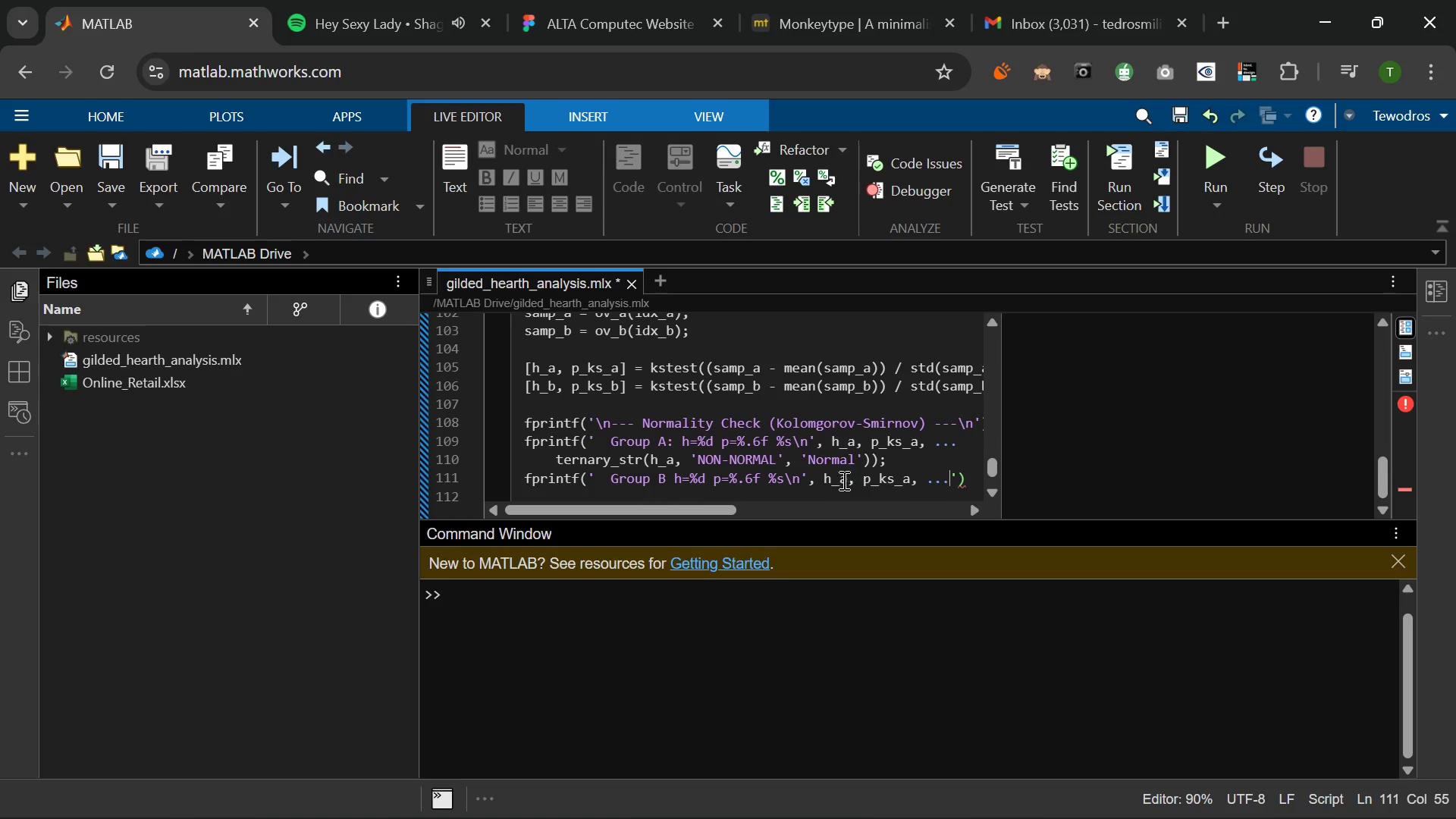 
left_click([847, 478])
 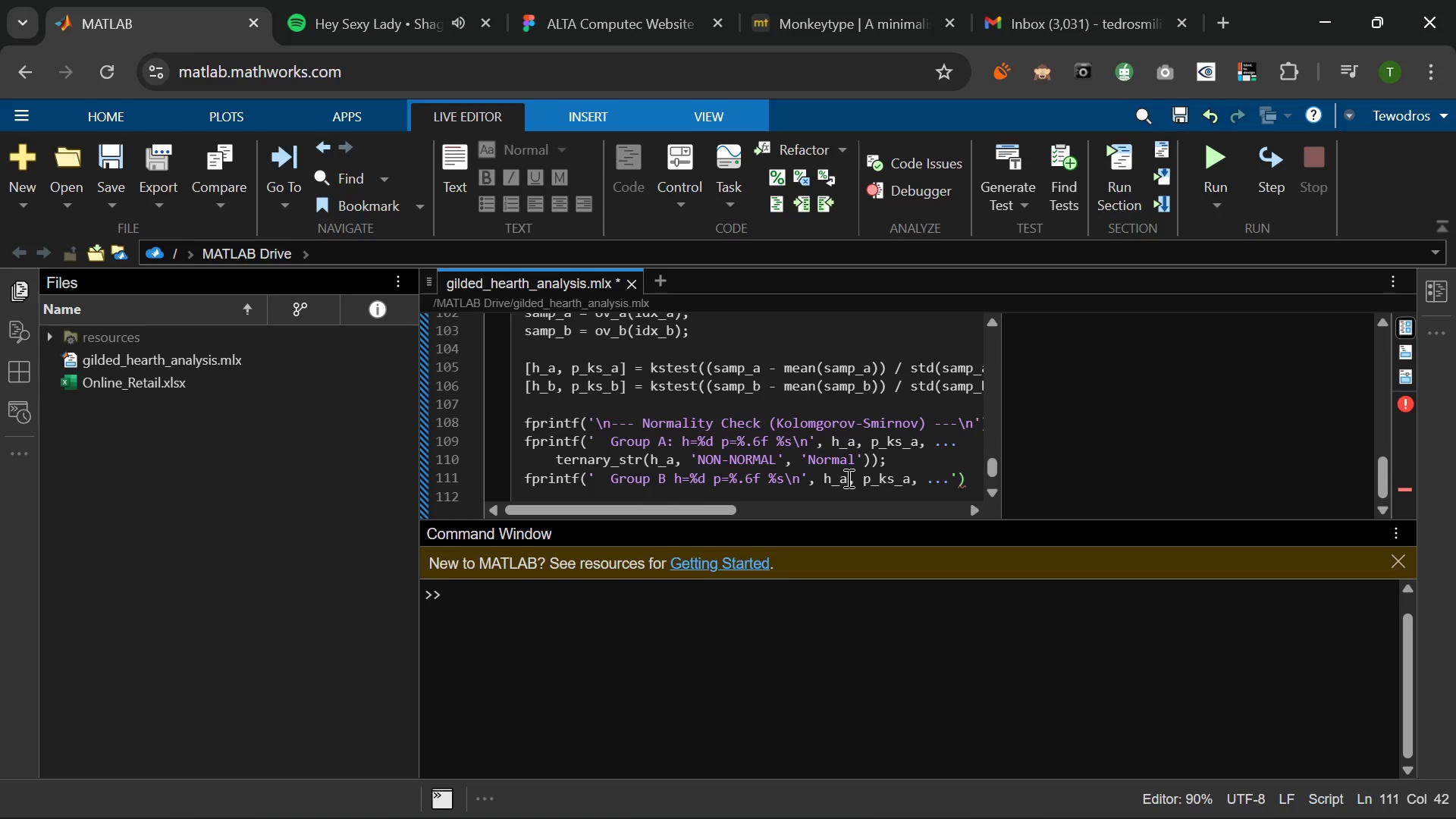 
key(Backspace)
 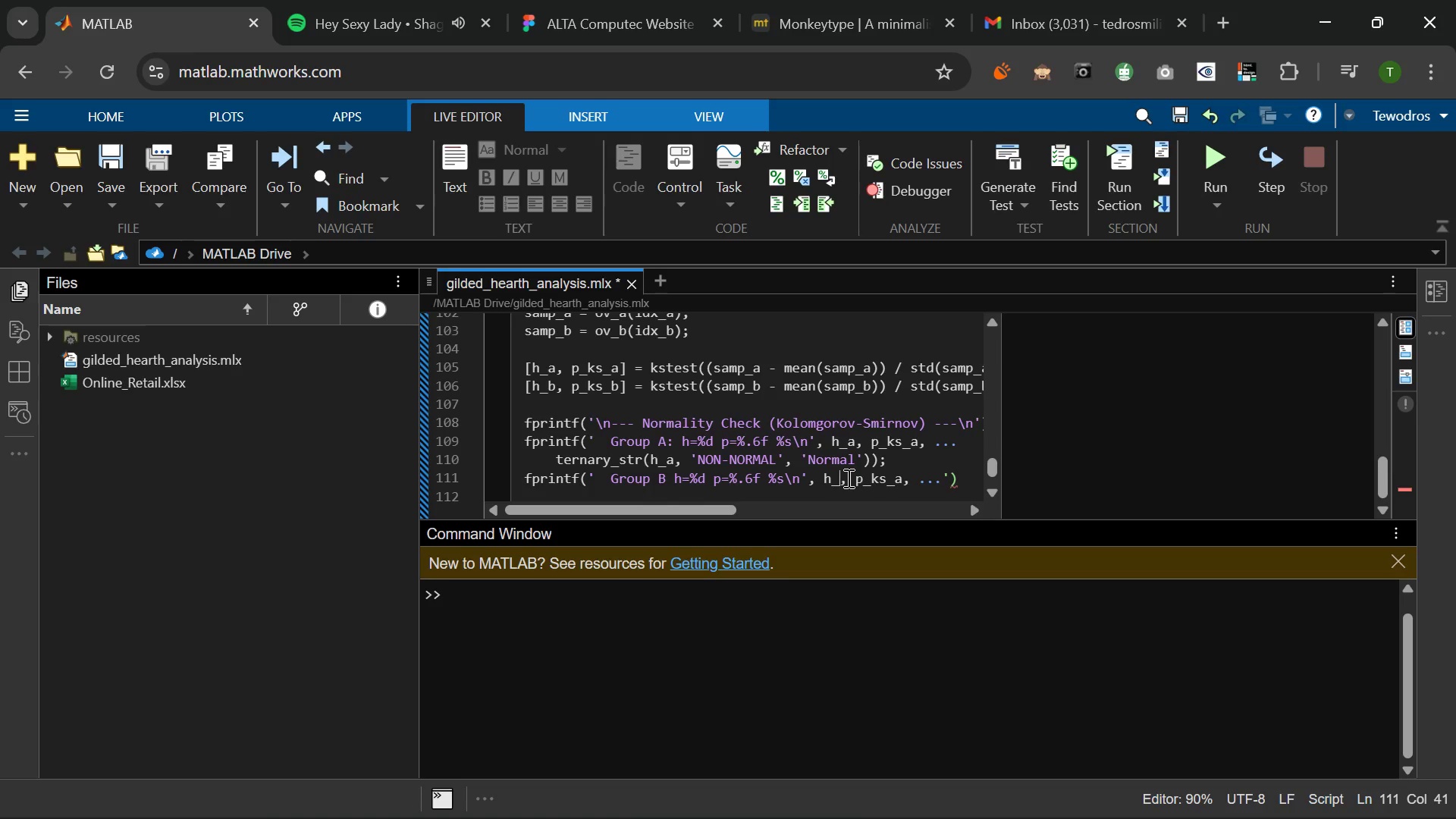 
key(B)
 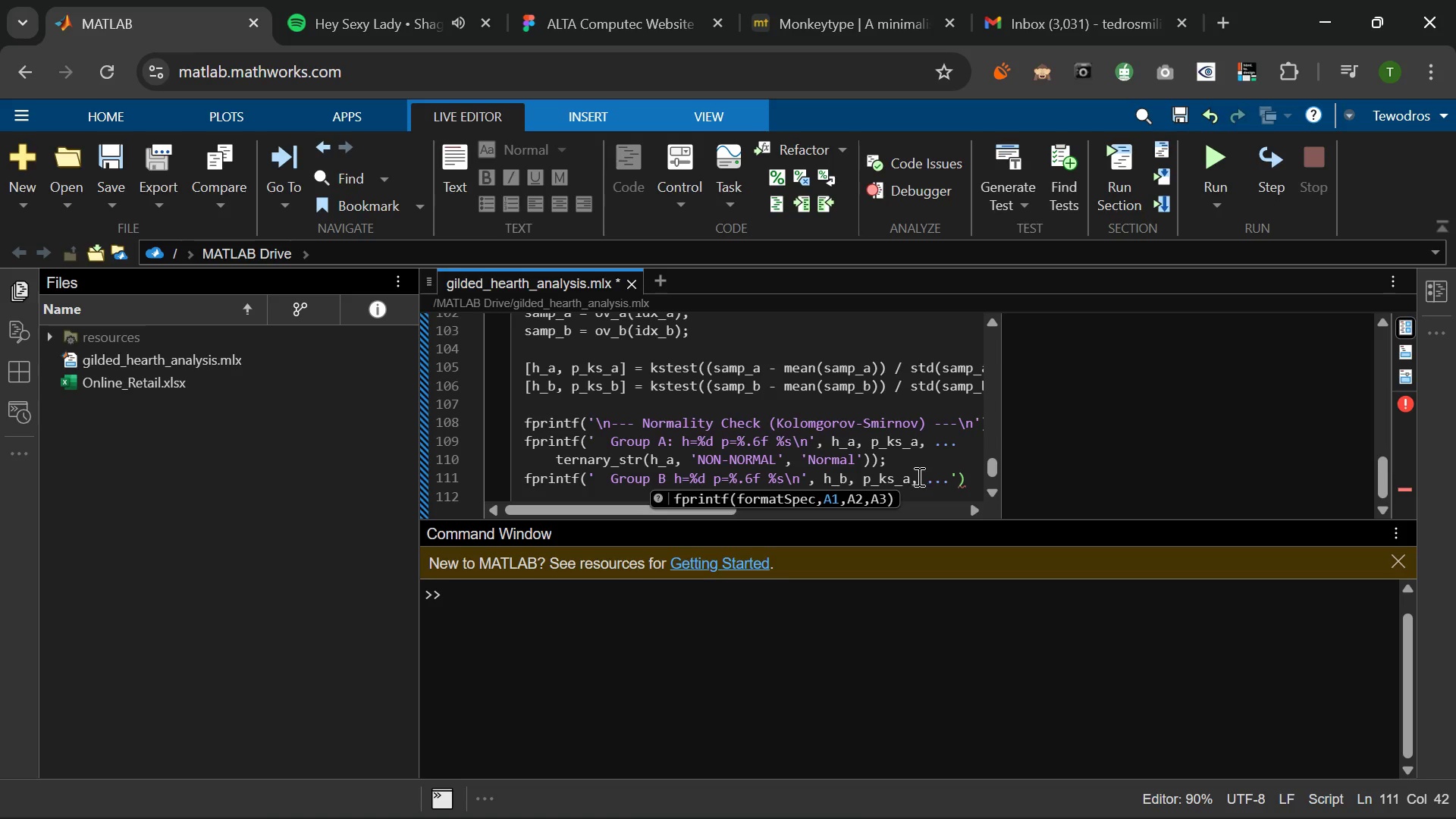 
left_click([910, 476])
 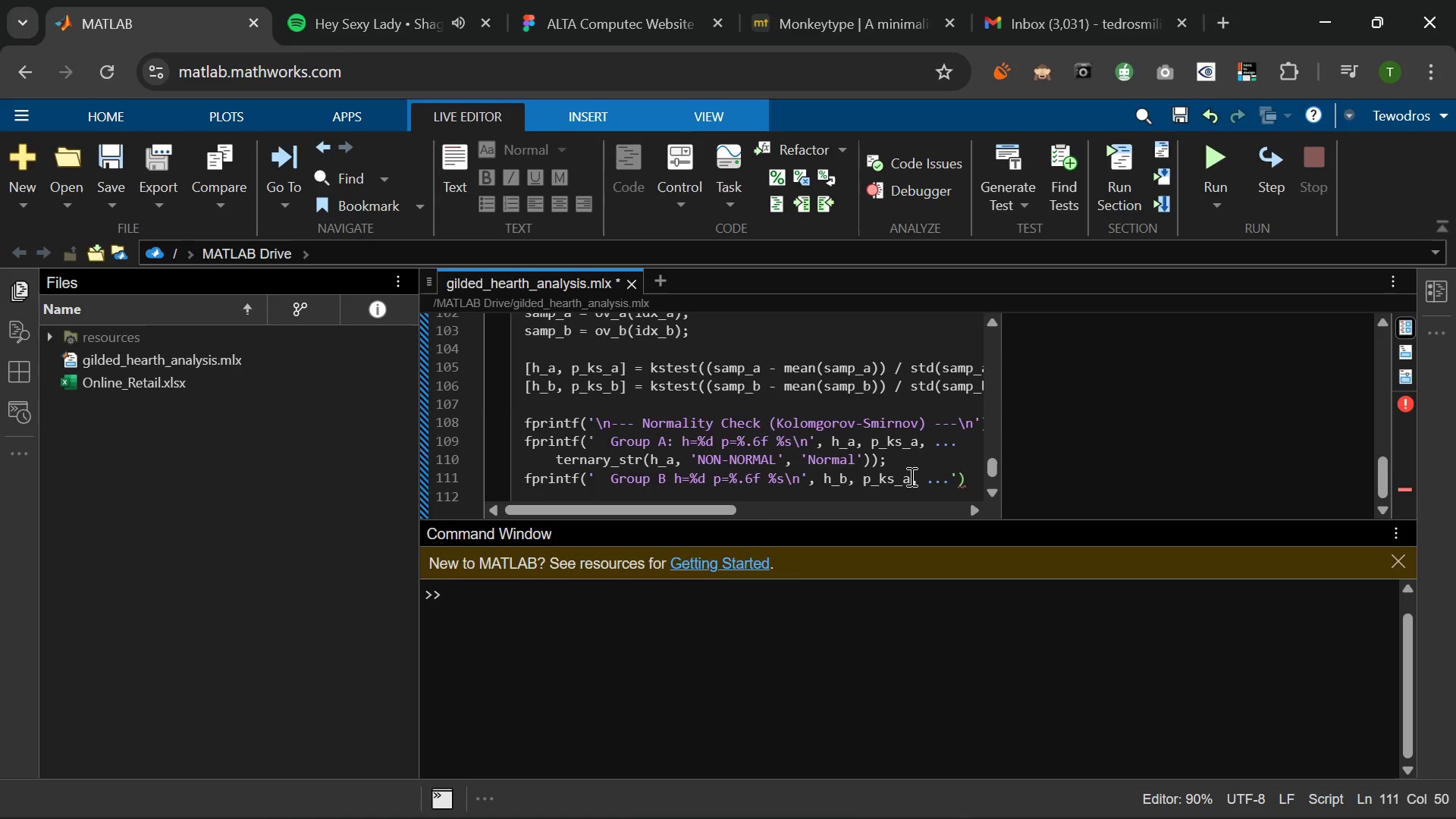 
key(Backspace)
 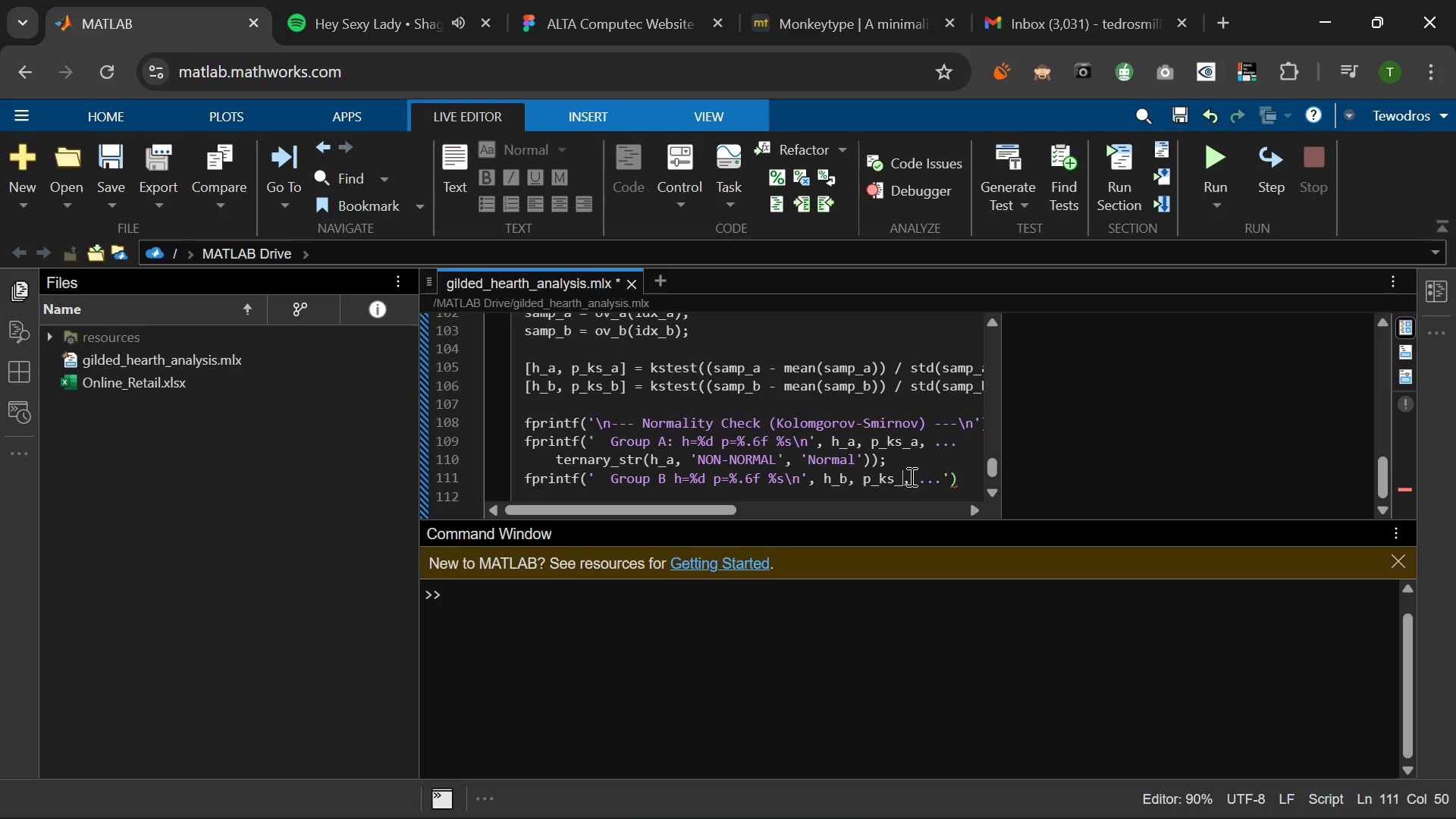 
key(B)
 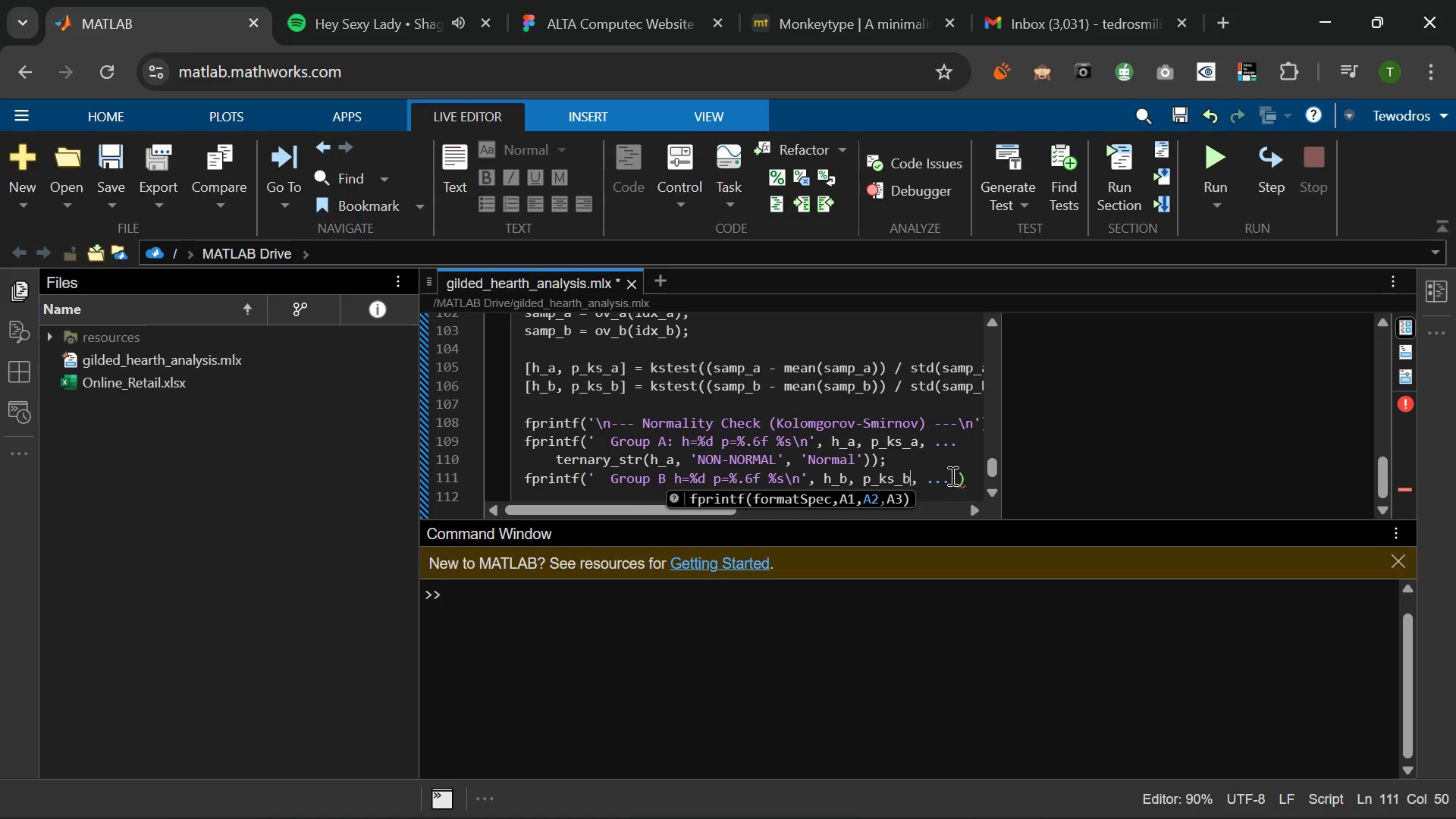 
left_click([951, 475])
 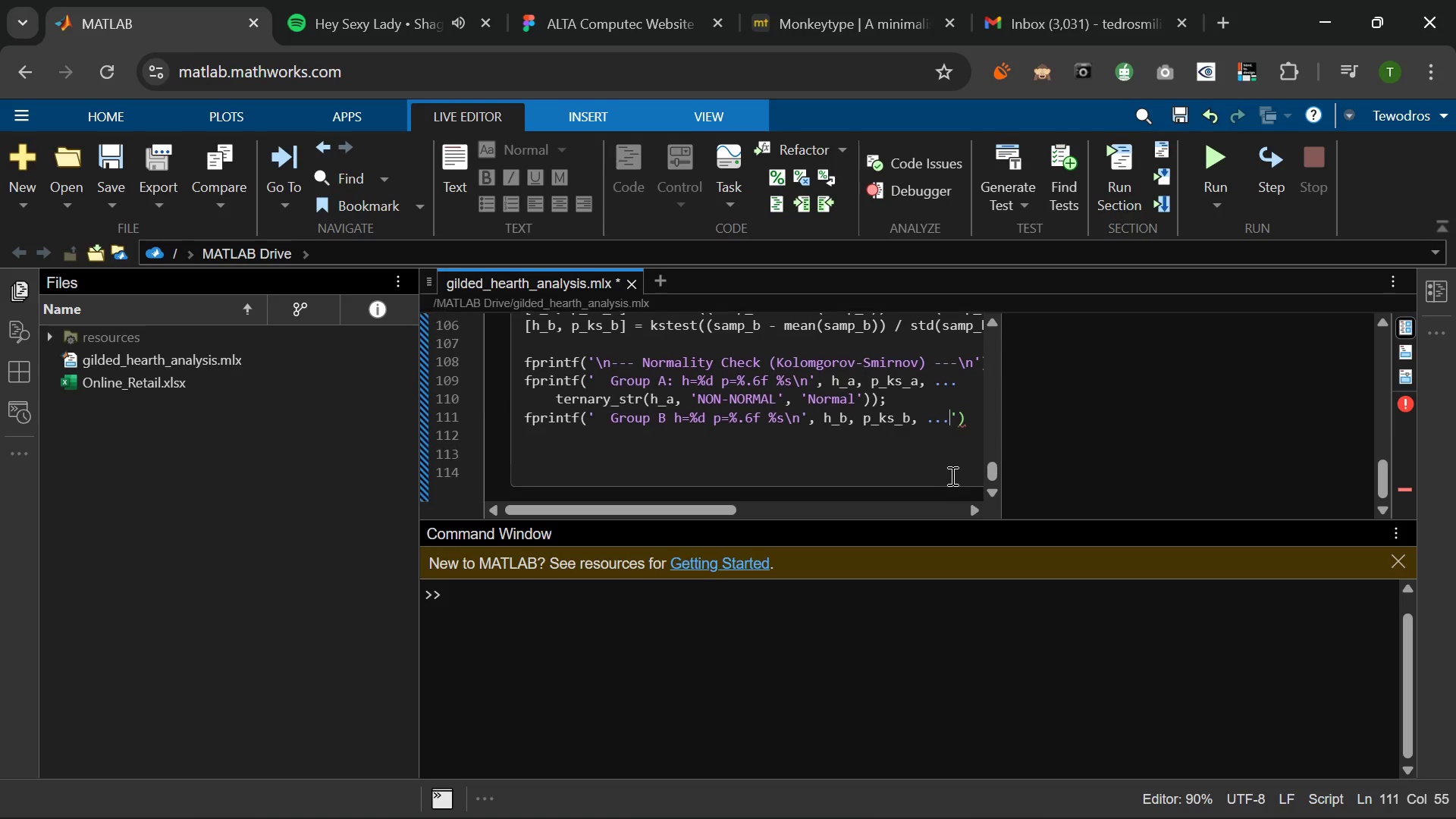 
key(Enter)
 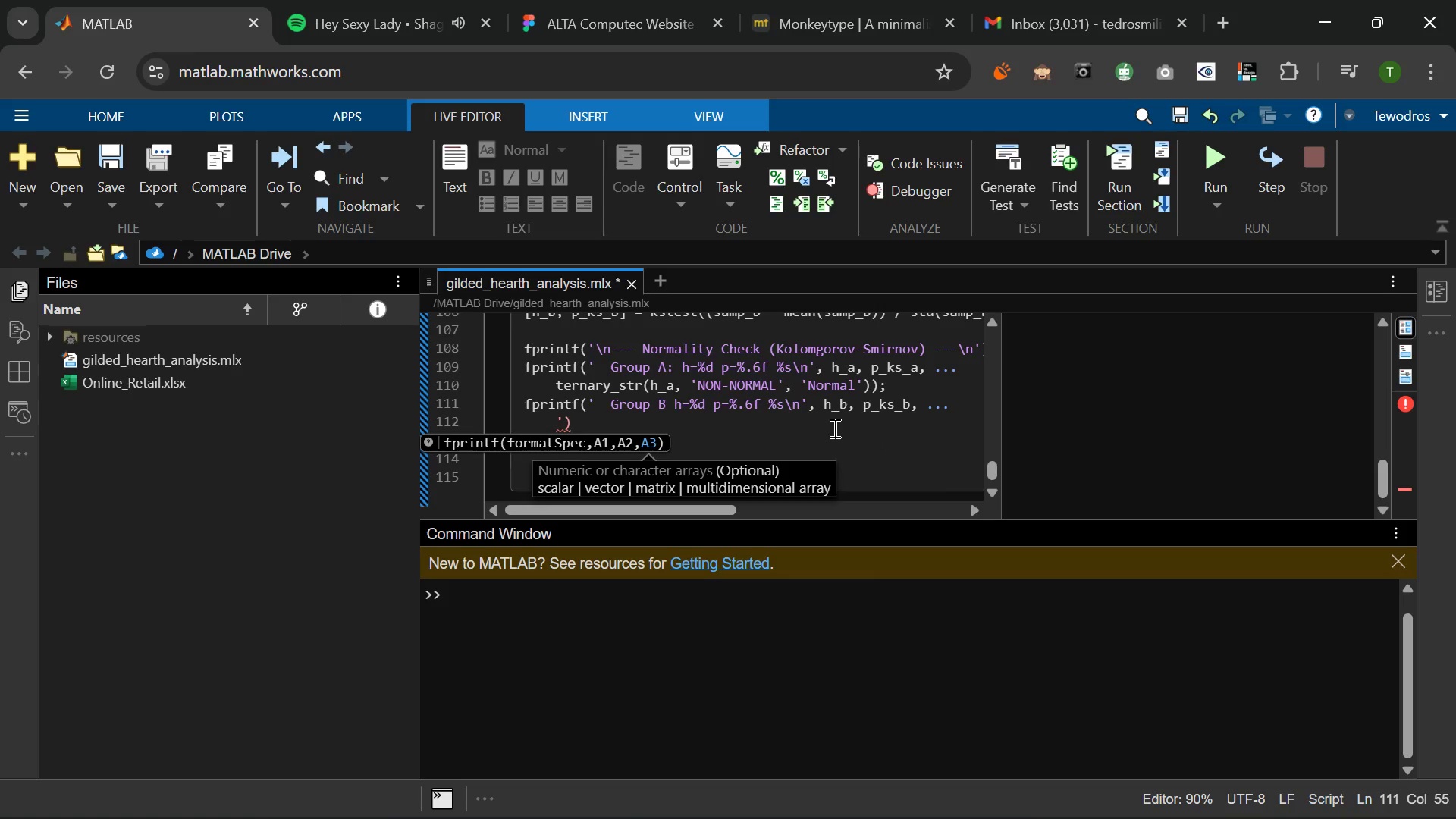 
wait(14.0)
 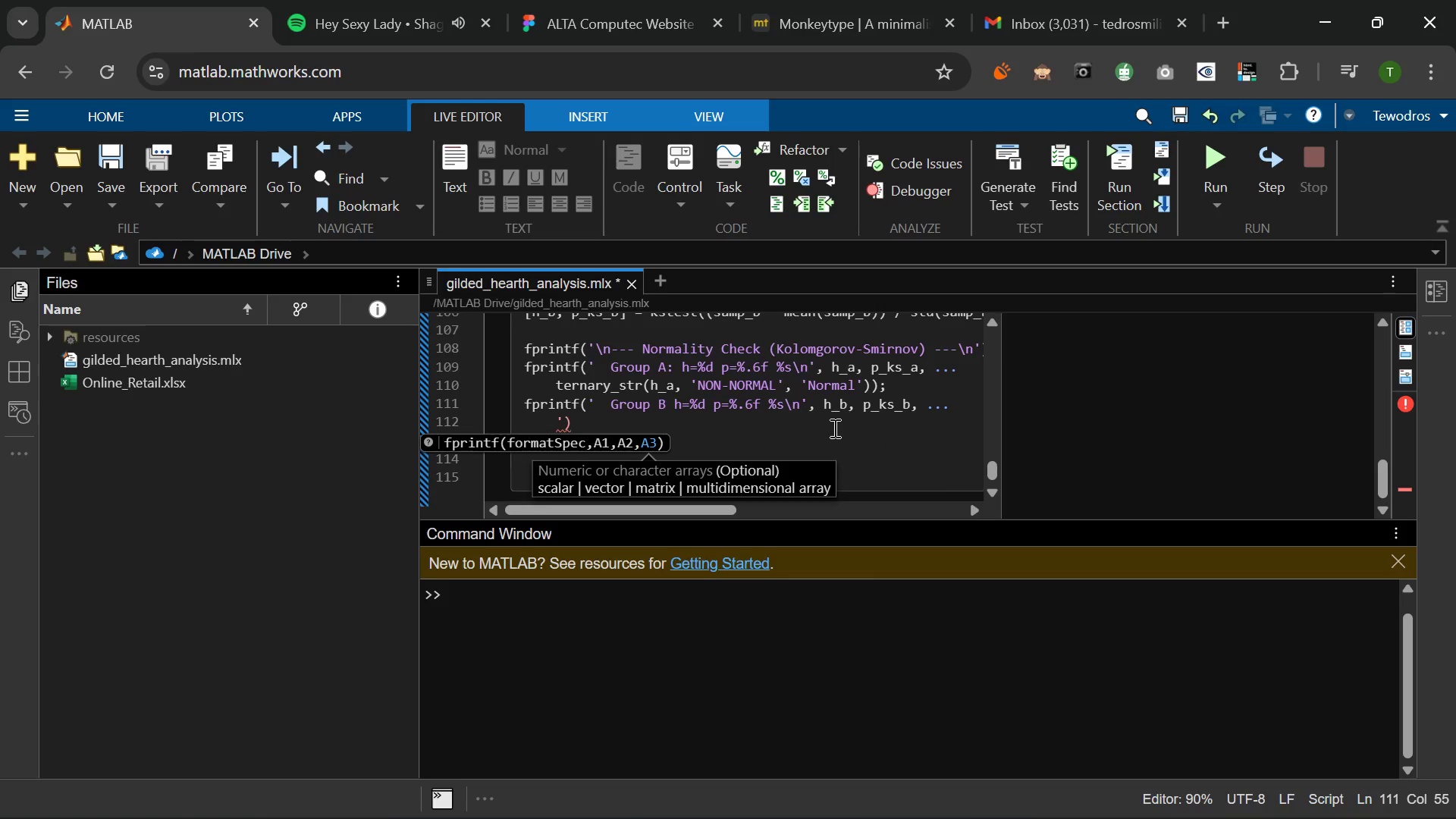 
left_click_drag(start_coordinate=[554, 379], to_coordinate=[893, 381])
 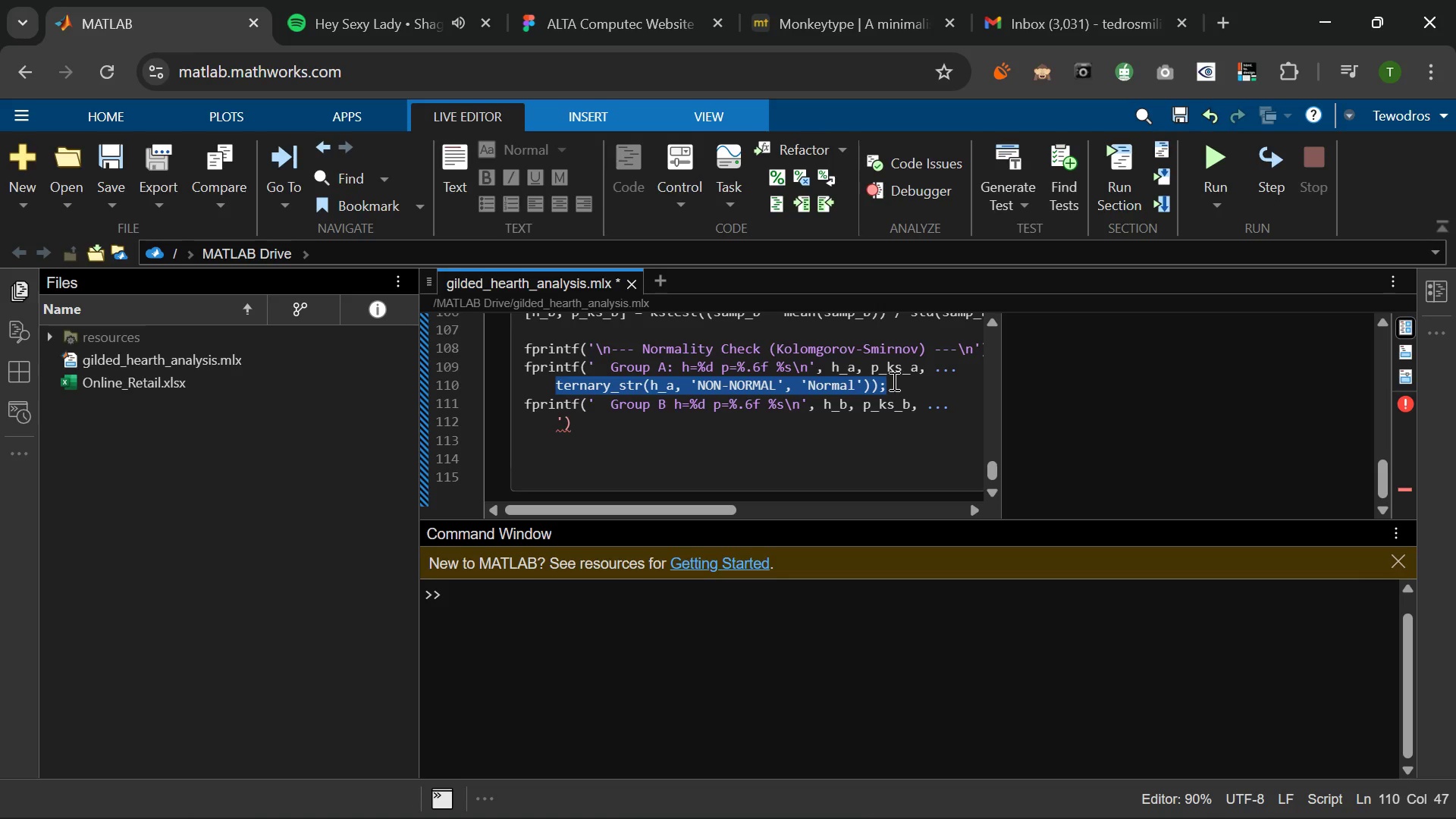 
key(Control+C)
 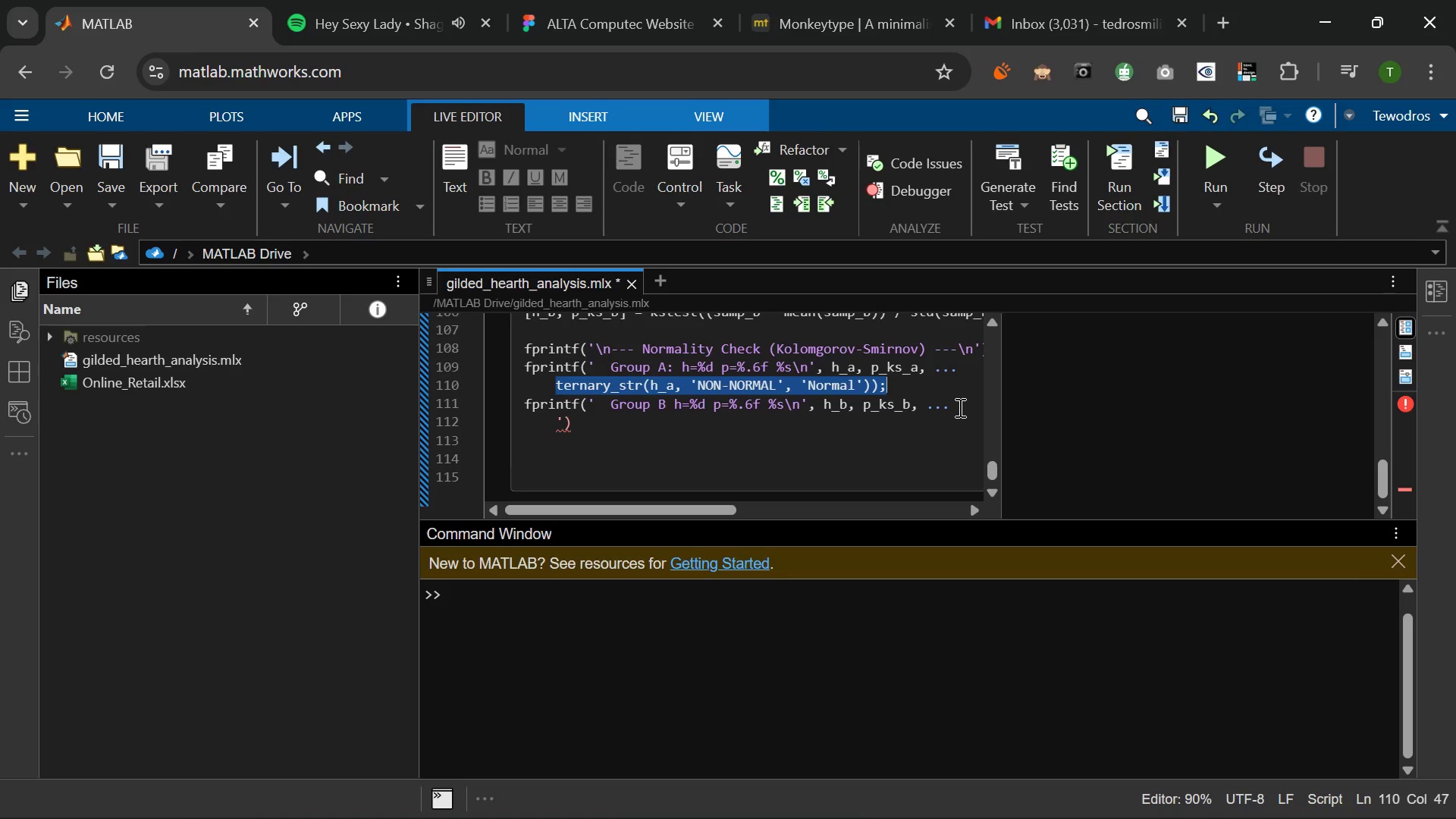 
left_click([959, 407])
 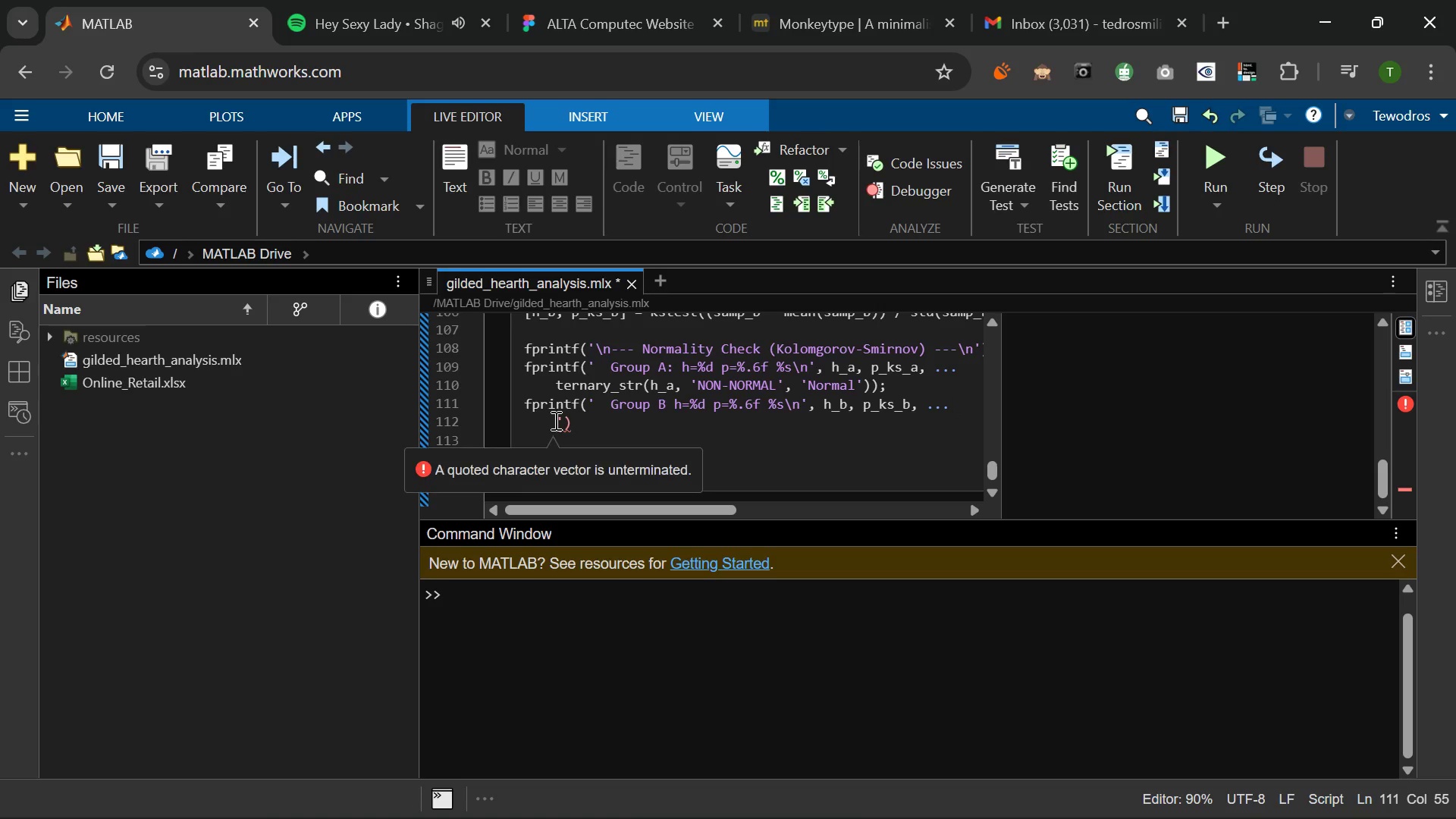 
left_click([566, 423])
 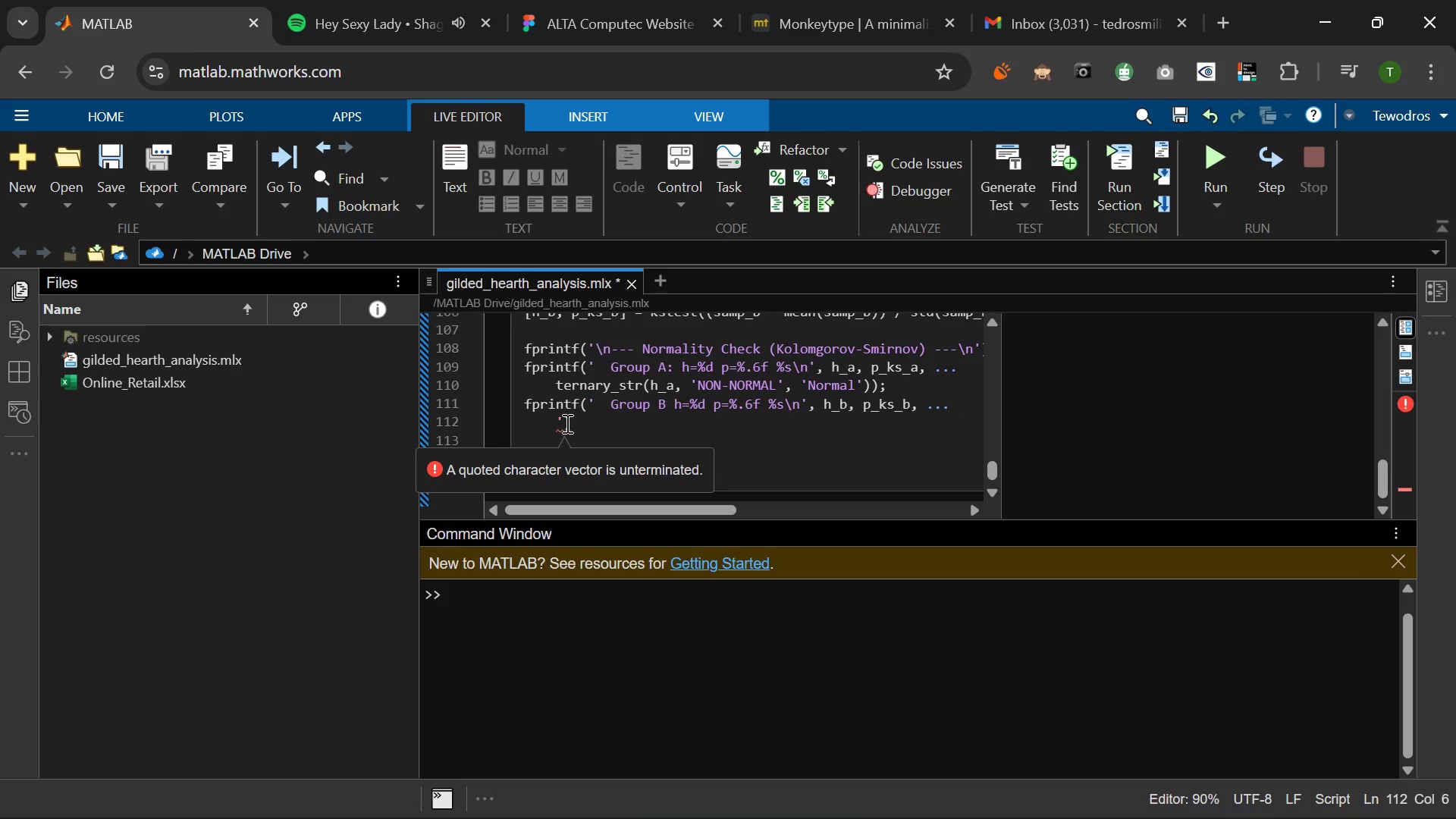 
key(Backspace)
 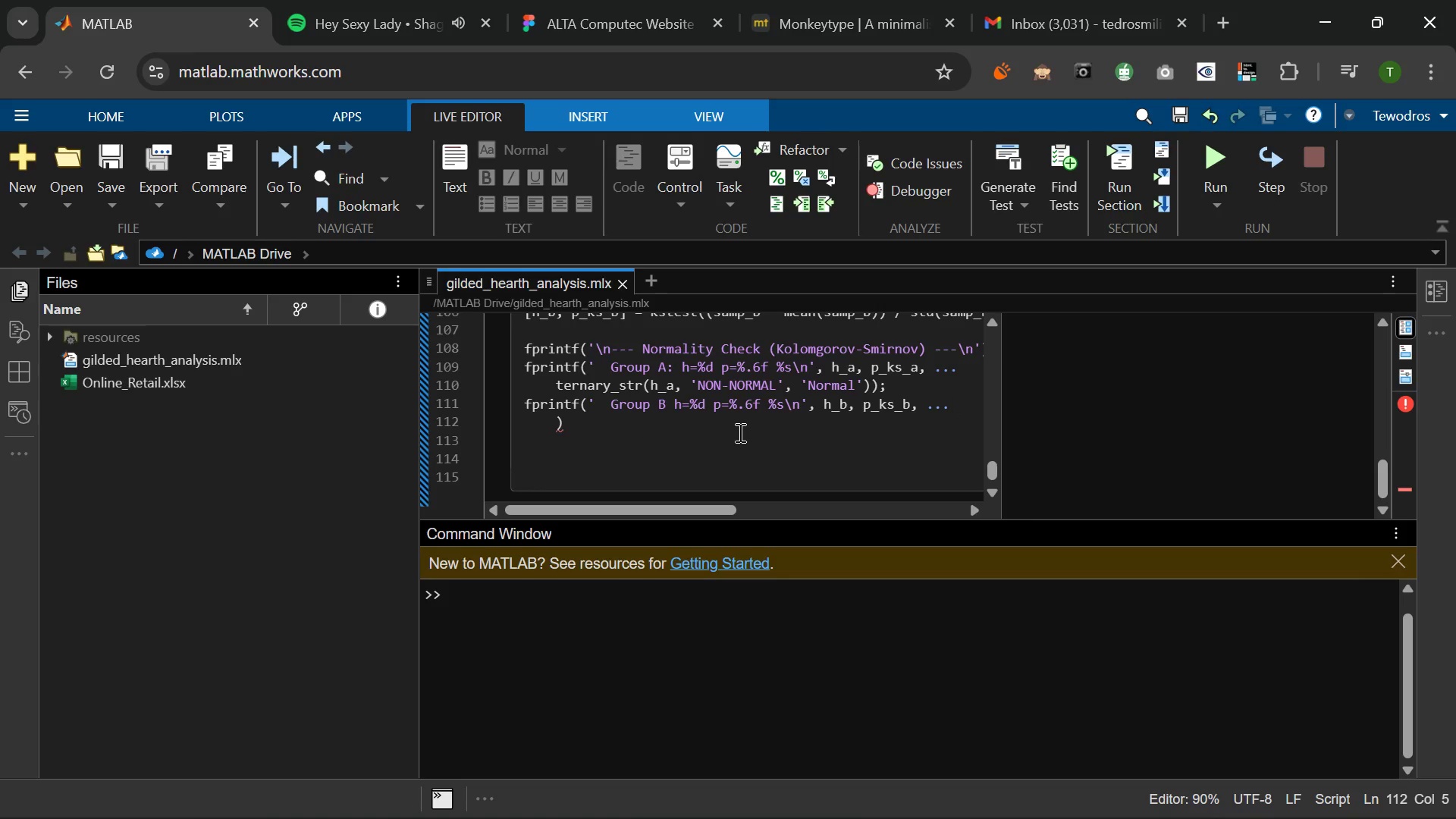 
wait(5.67)
 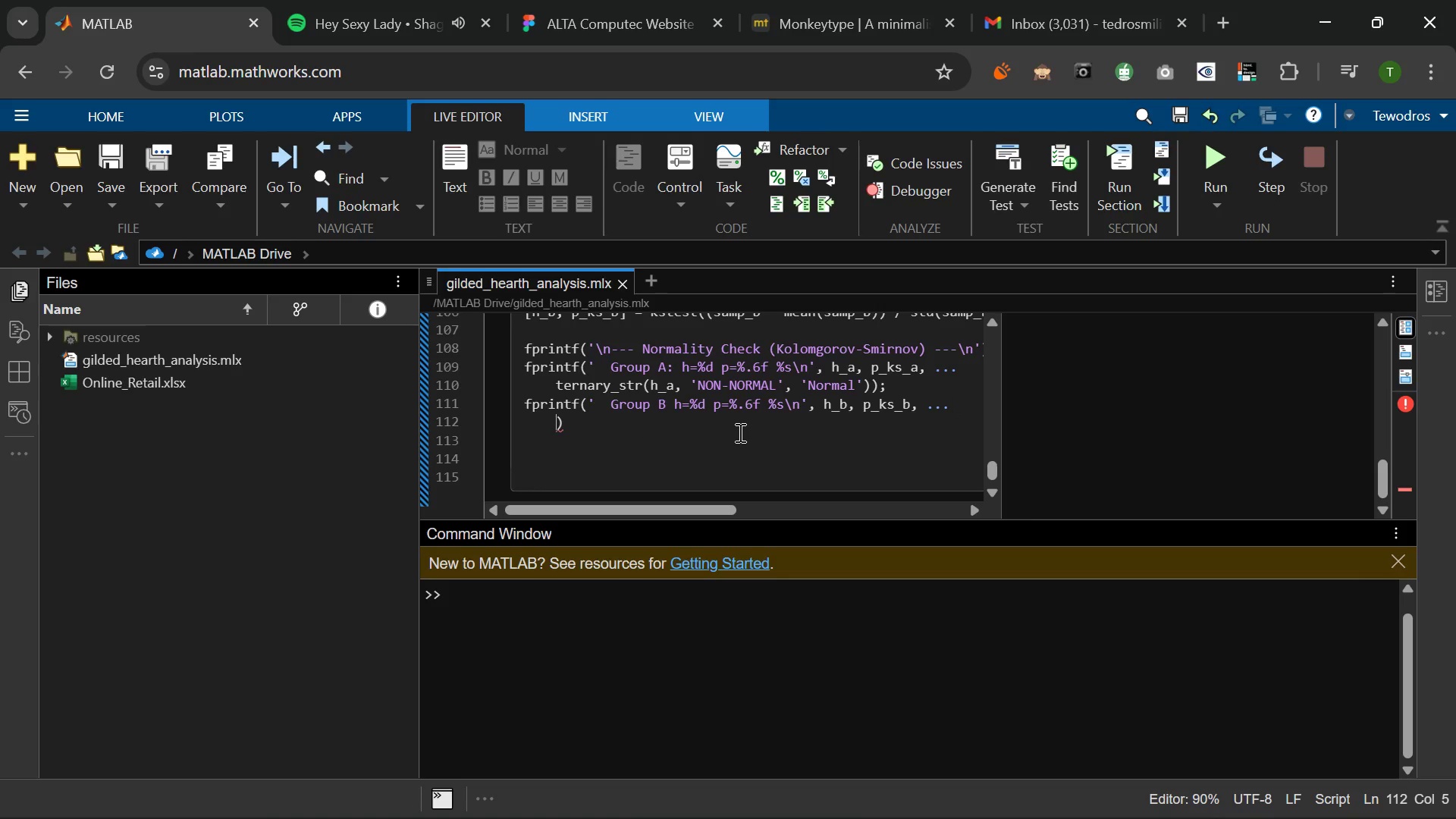 
key(Control+V)
 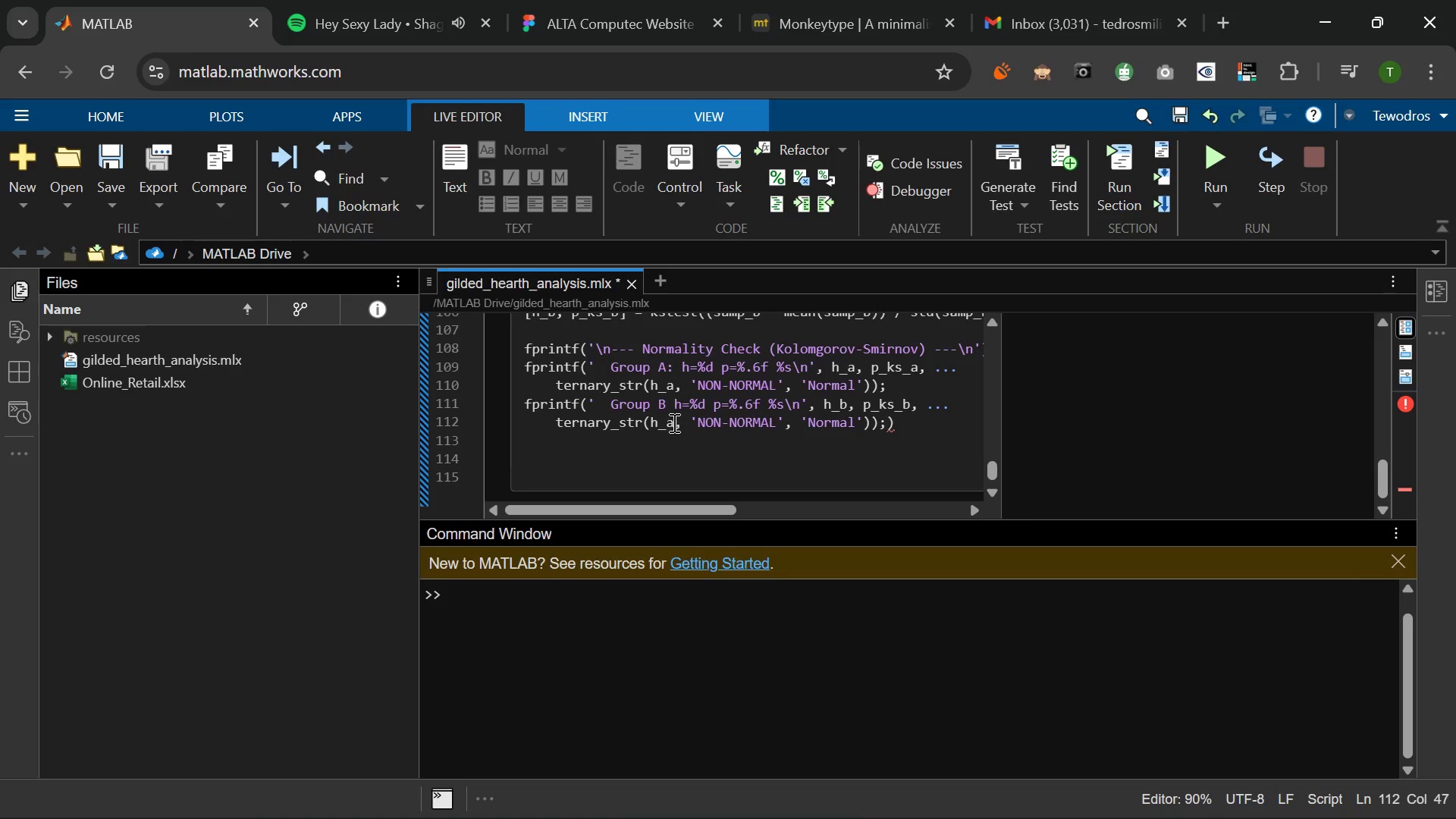 
left_click([674, 422])
 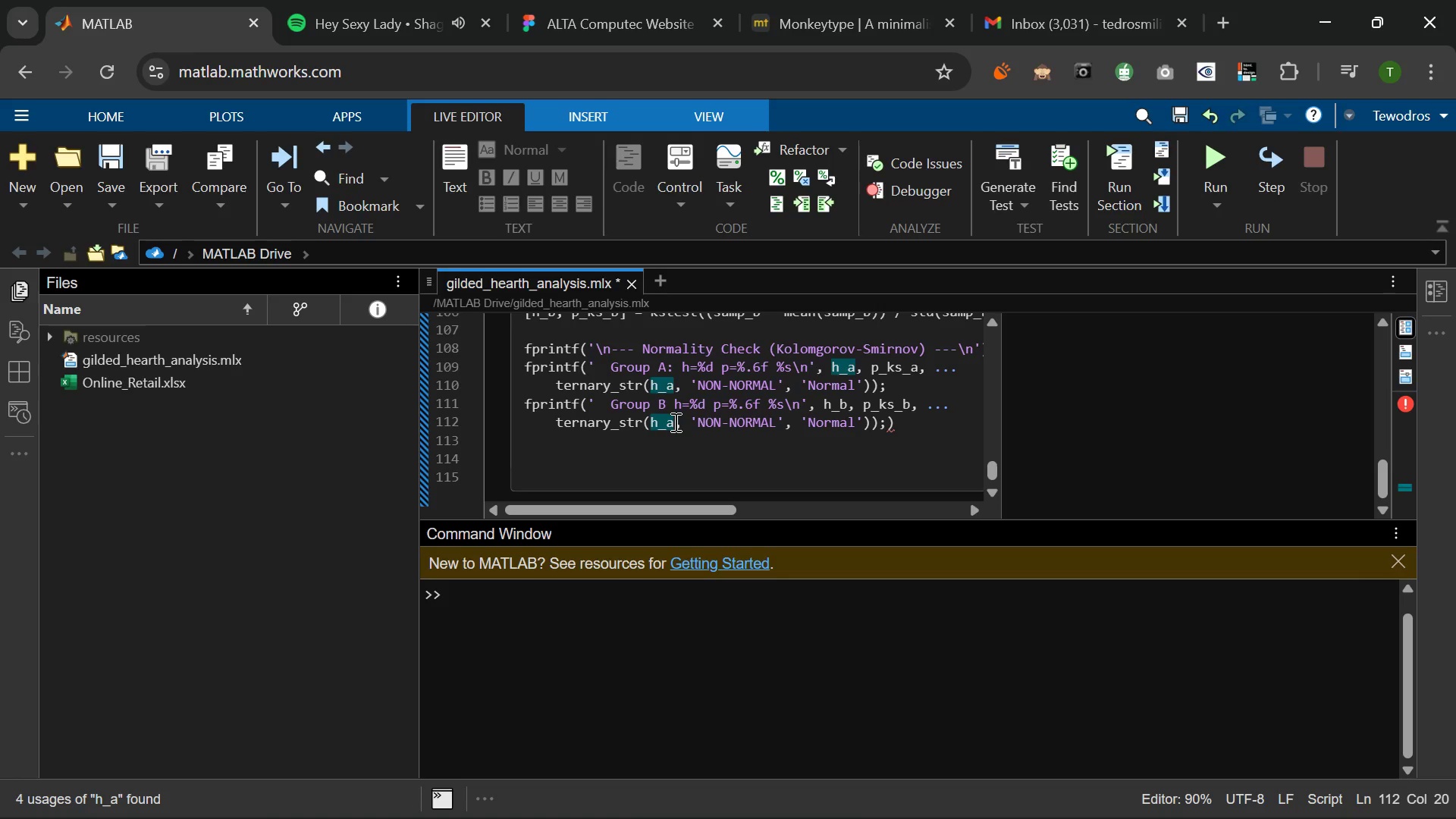 
key(Backspace)
 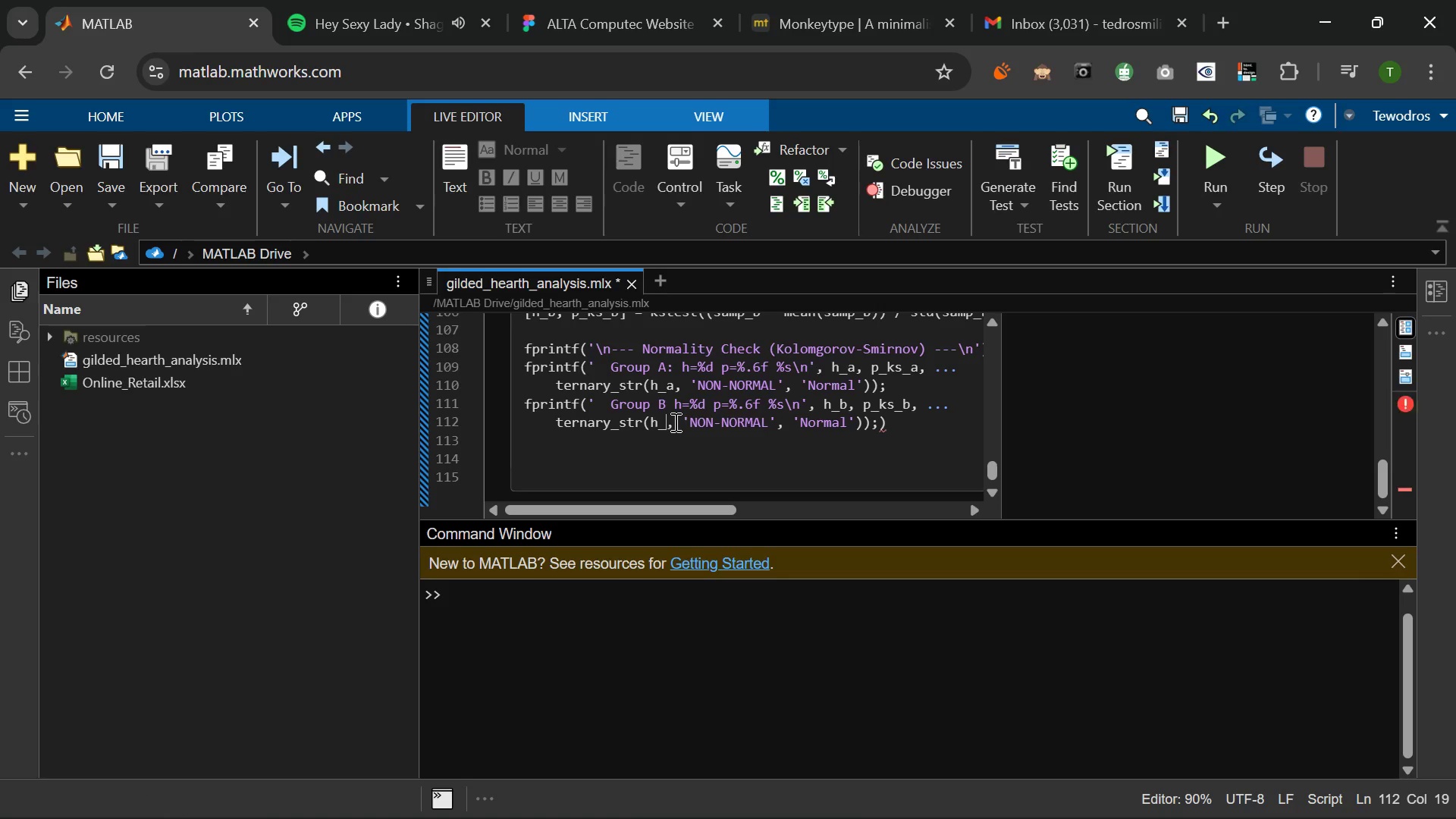 
key(B)
 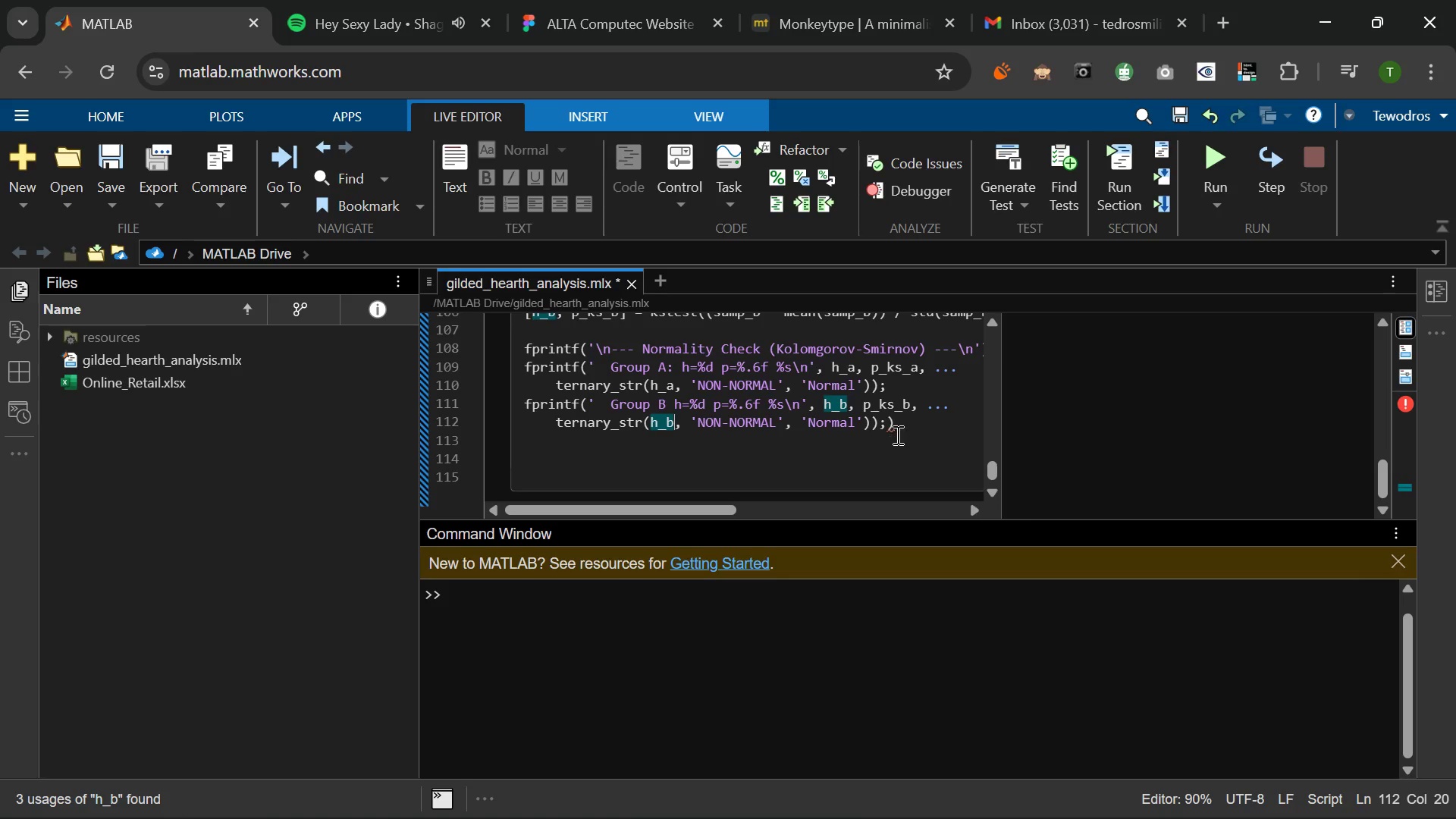 
left_click([899, 425])
 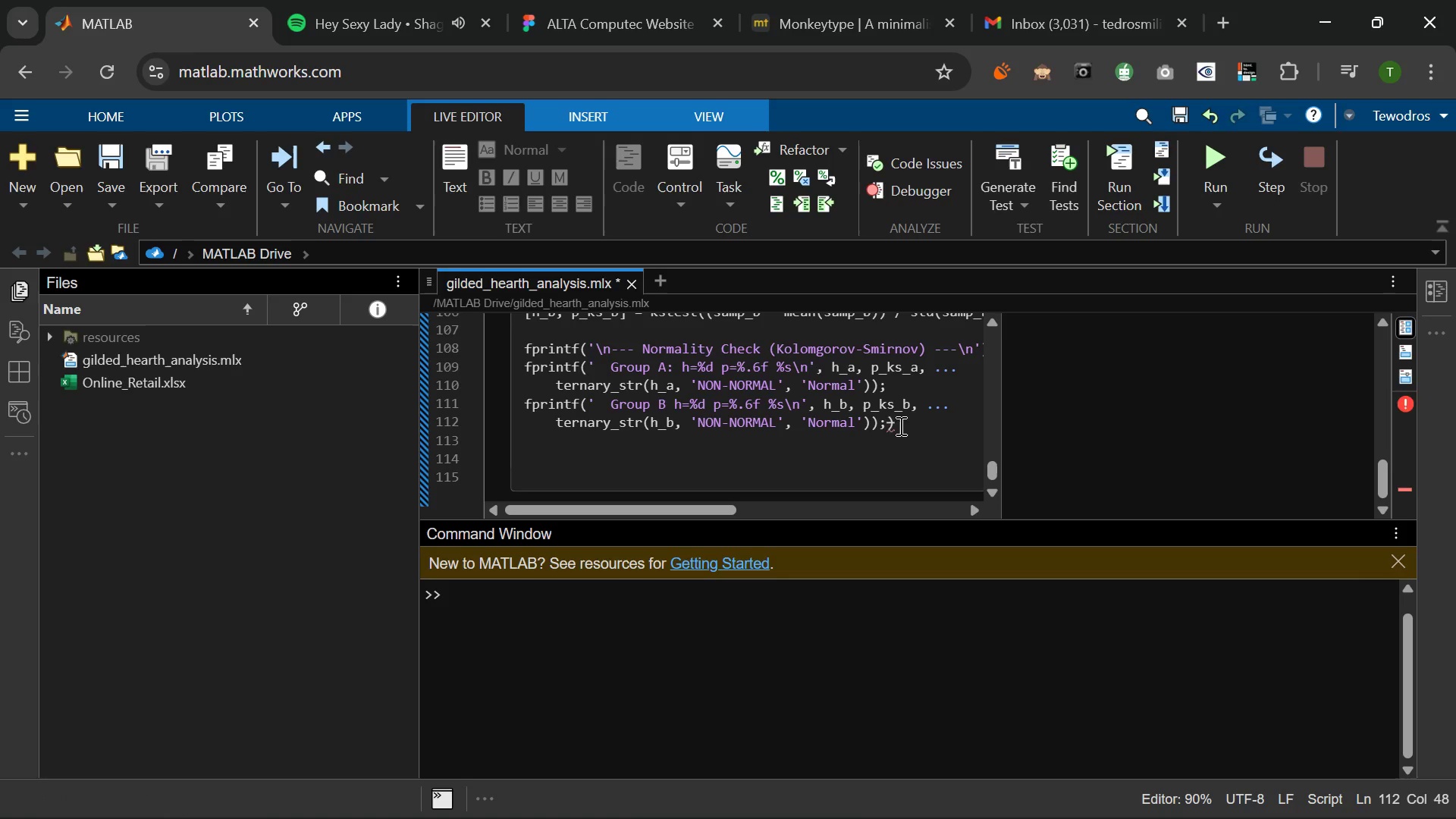 
key(Backspace)
 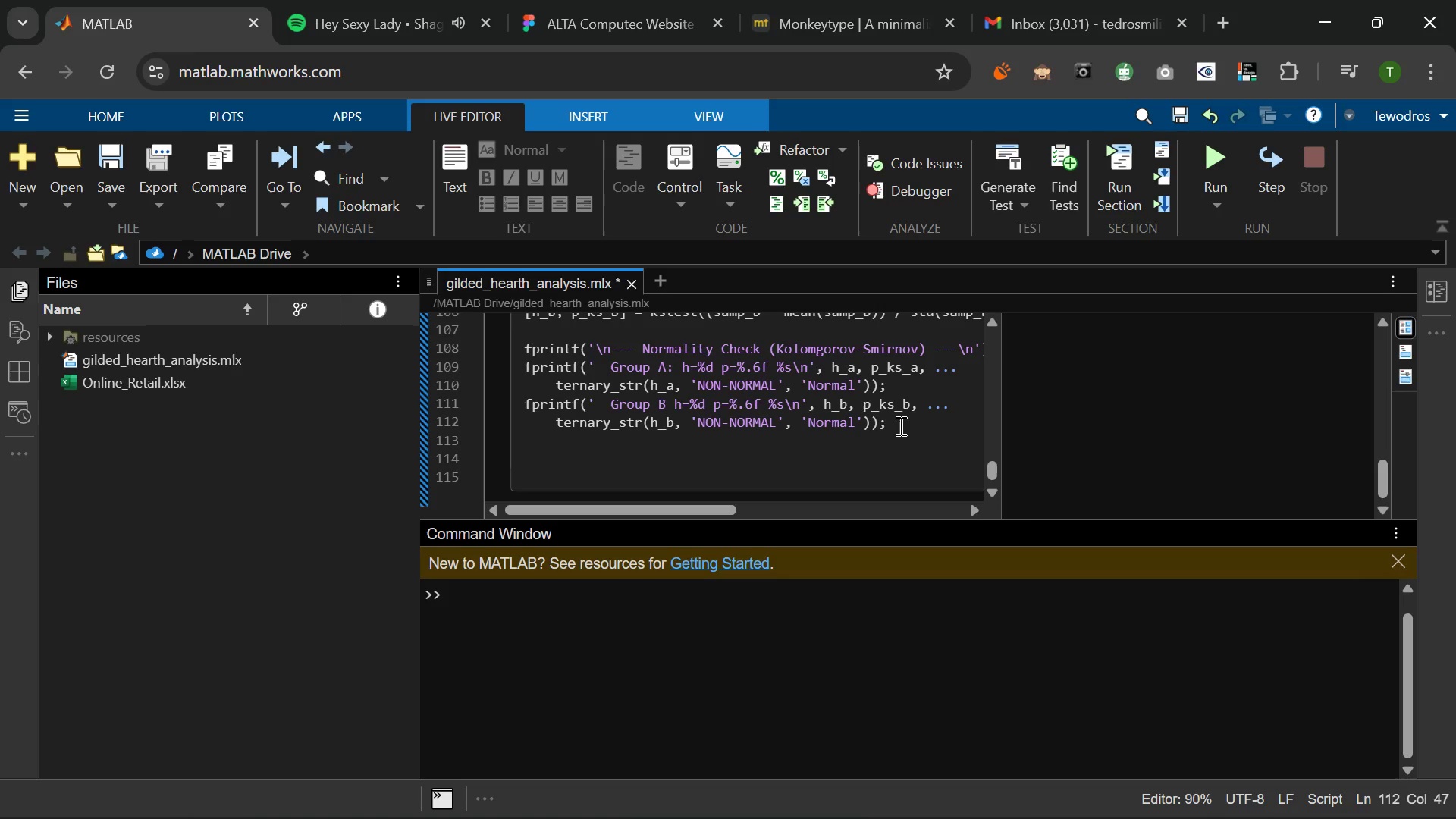 
wait(7.77)
 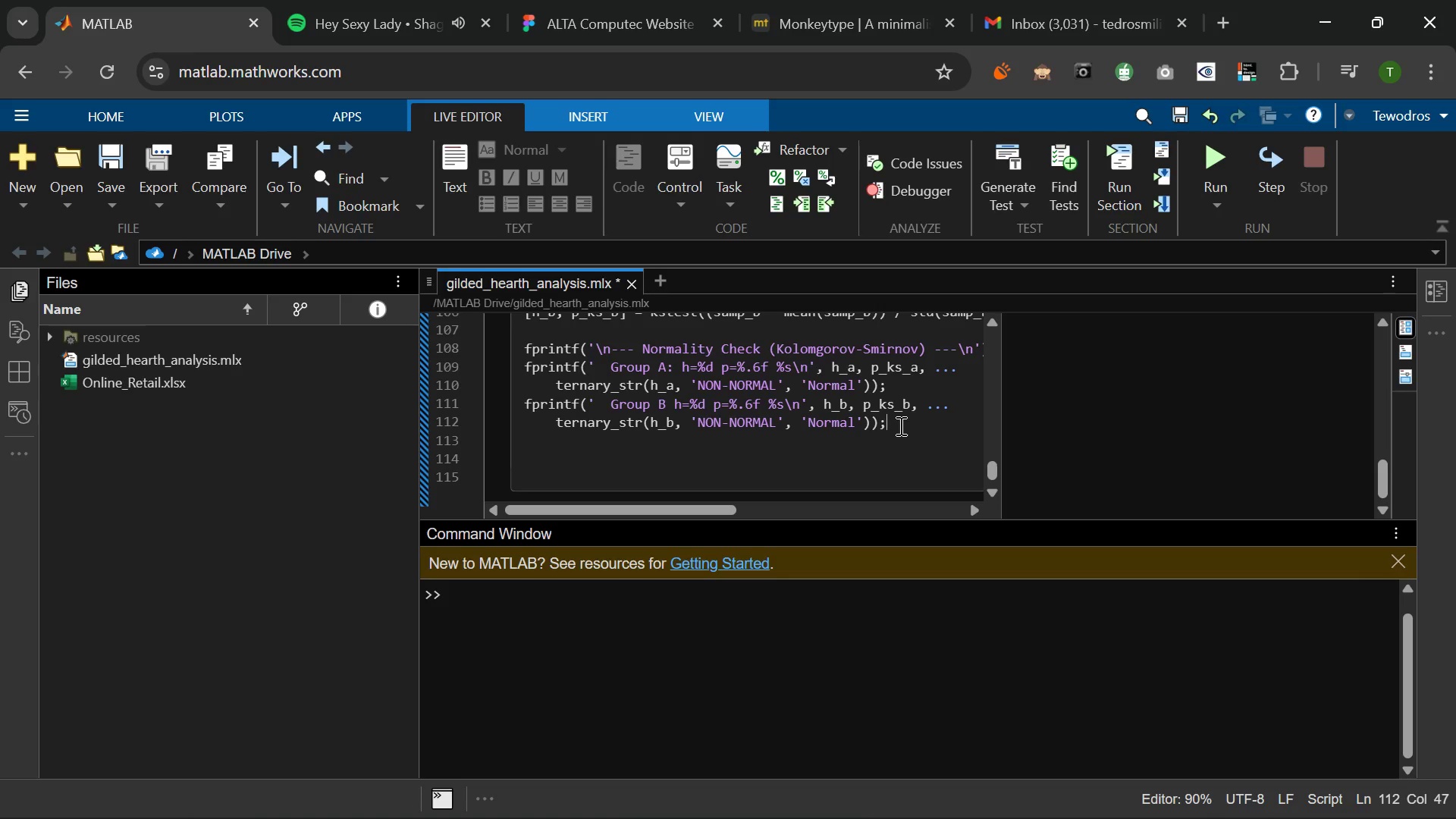 
key(Enter)
 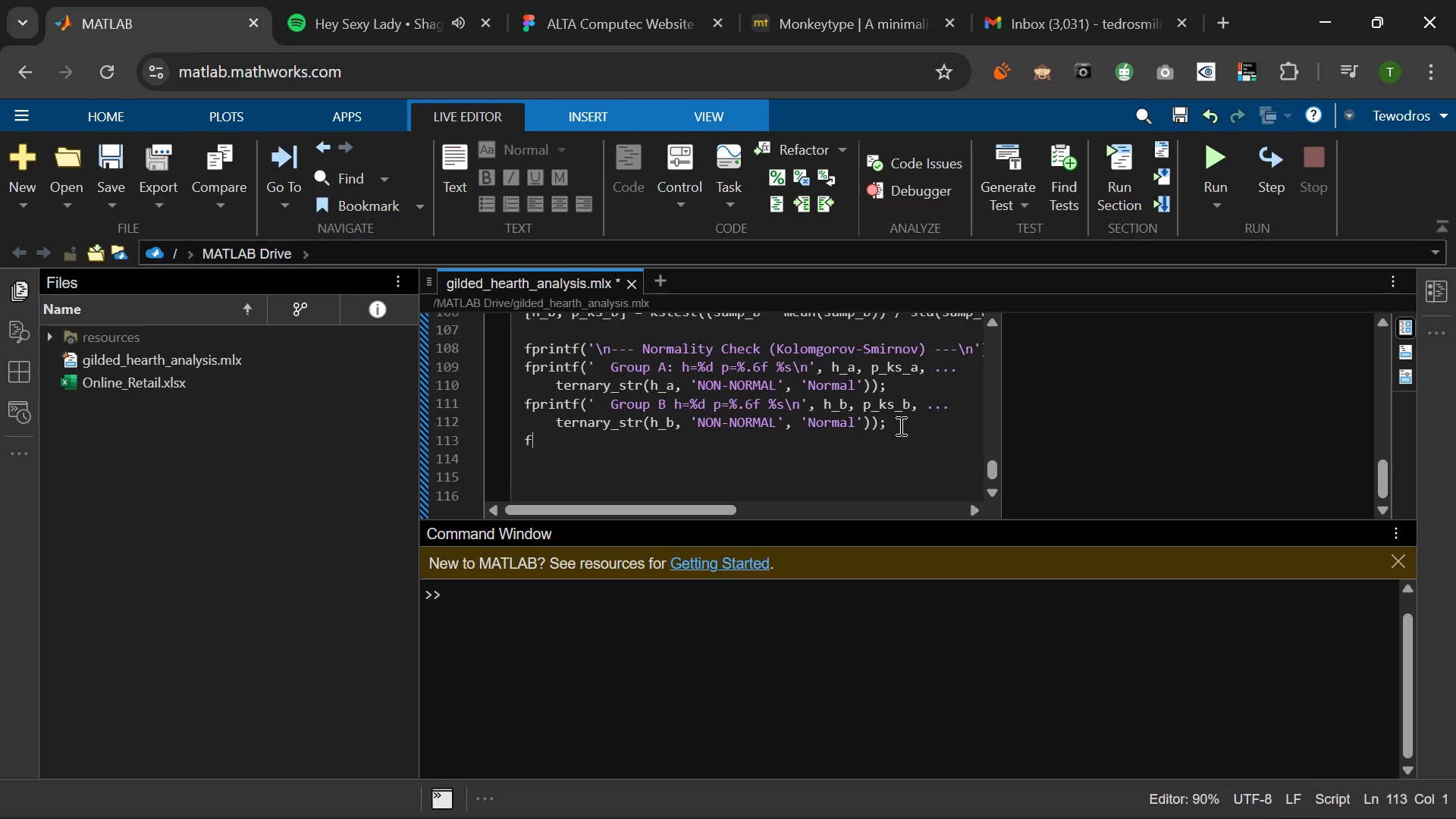 
type(fprintf('\n Both groups non-normal )
key(Backspace)
type(,)
key(Backspace)
type(. Using Wilcoxon Rank-Sum (ranksum)
 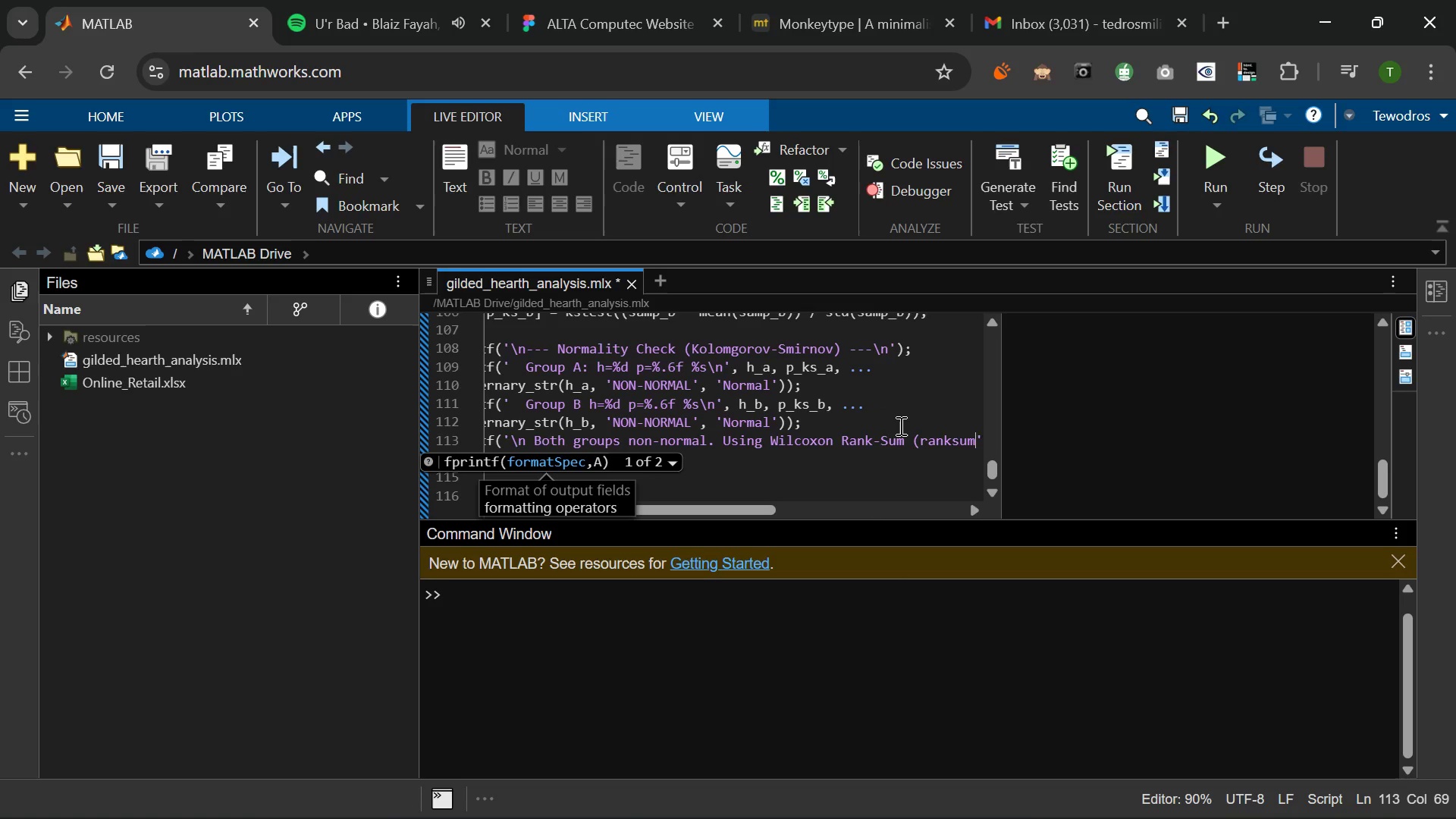 
key(Shift+0)
 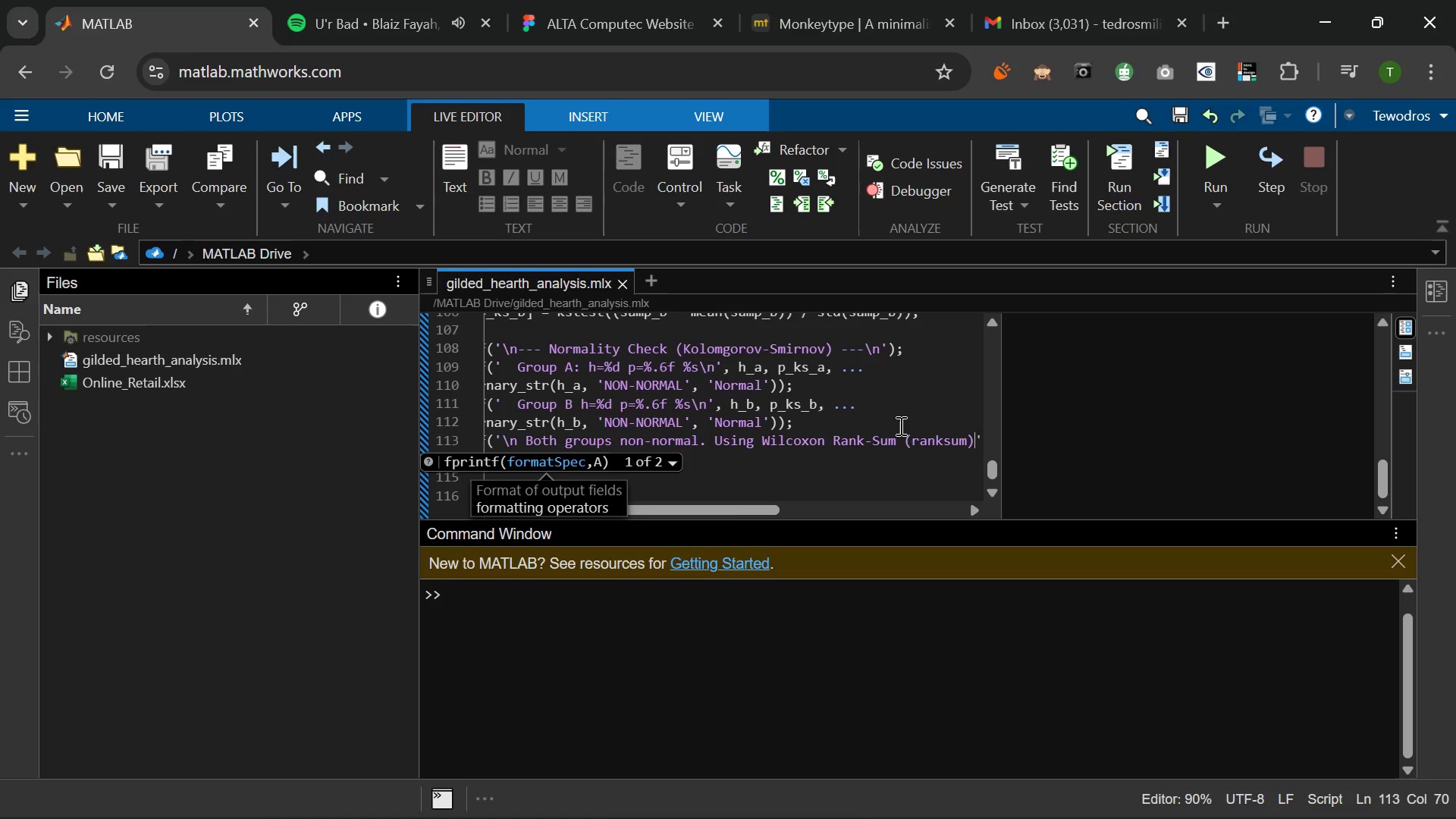 
key(Period)
 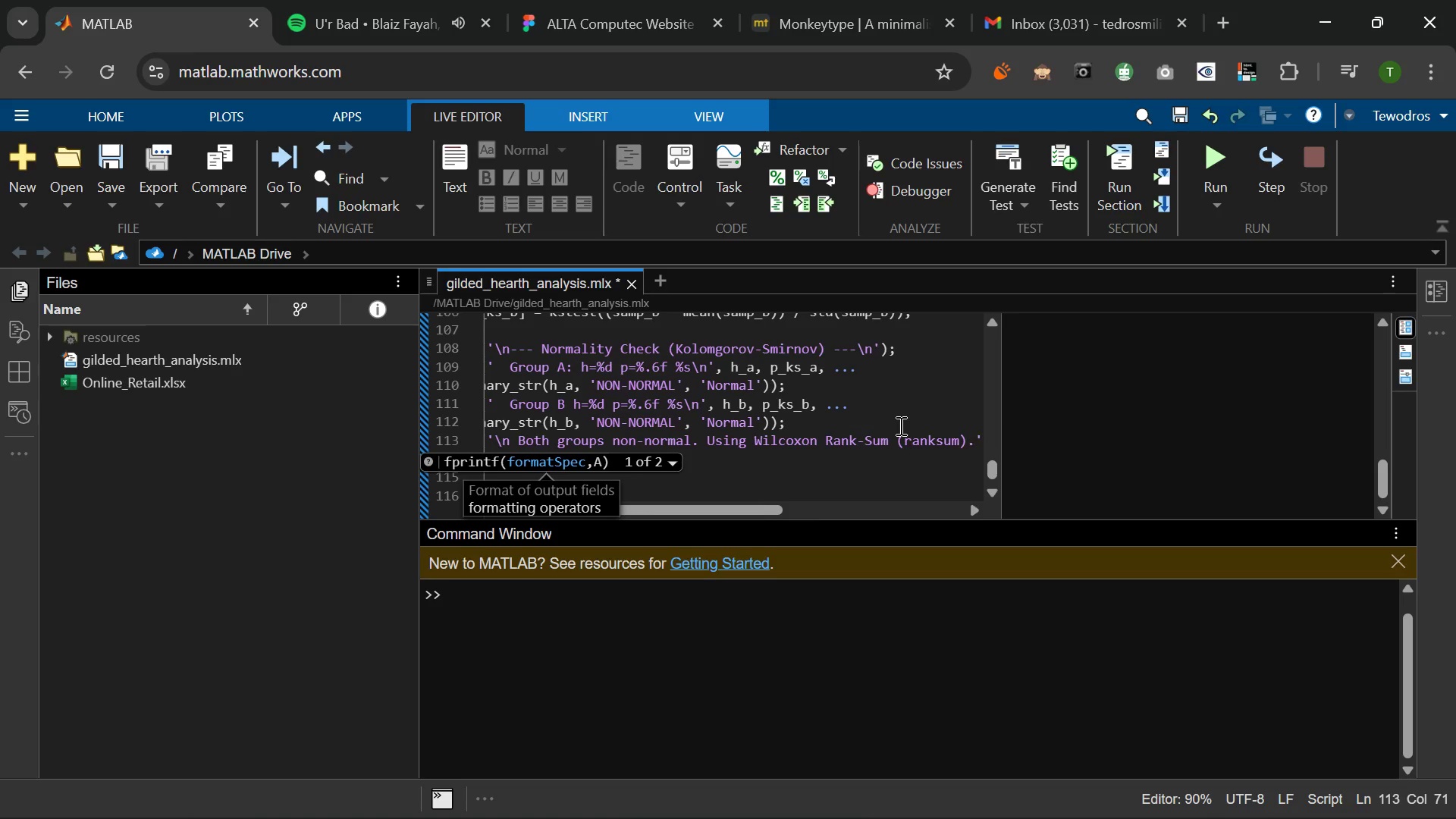 
key(Backslash)
 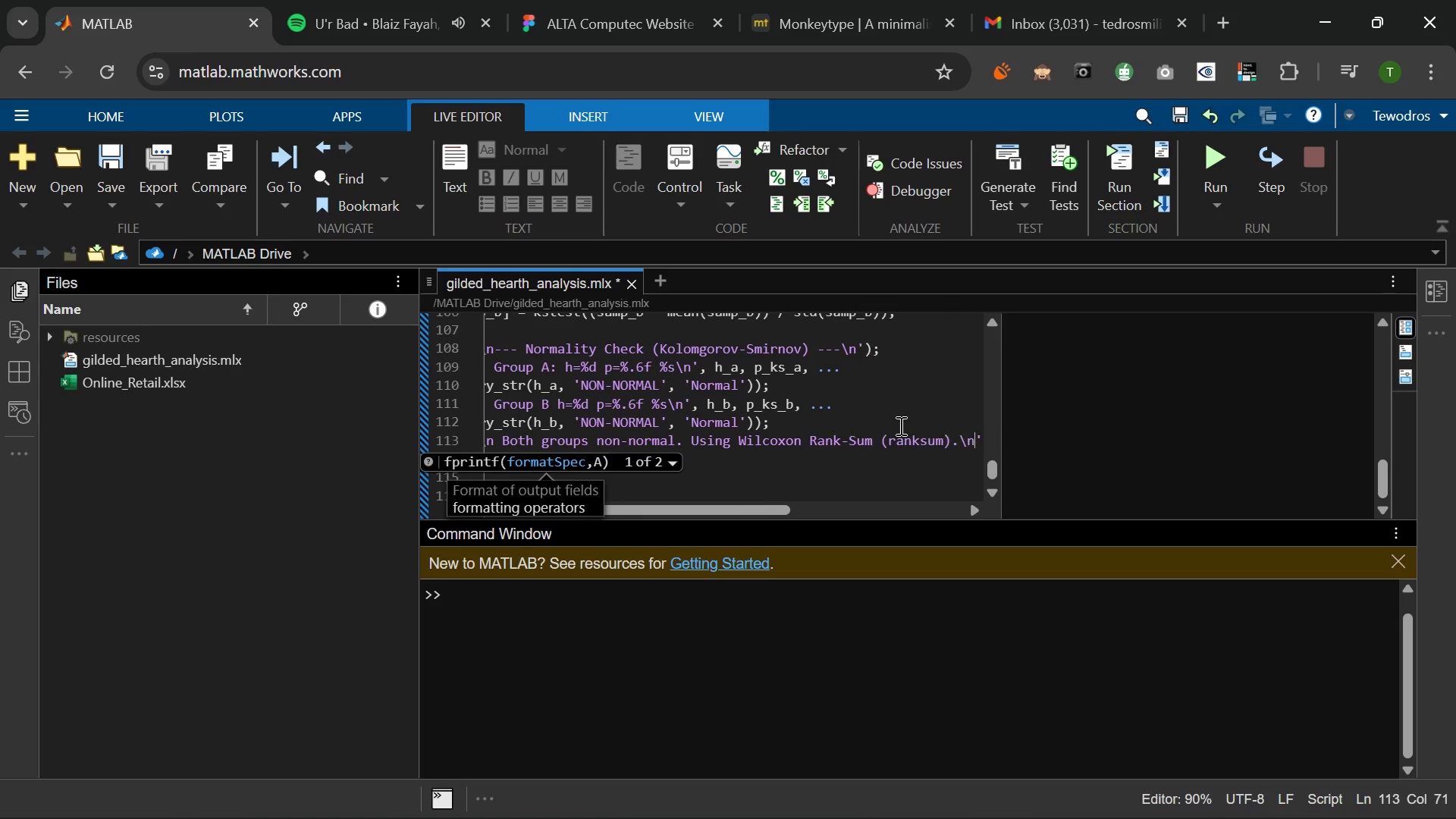 
key(N)
 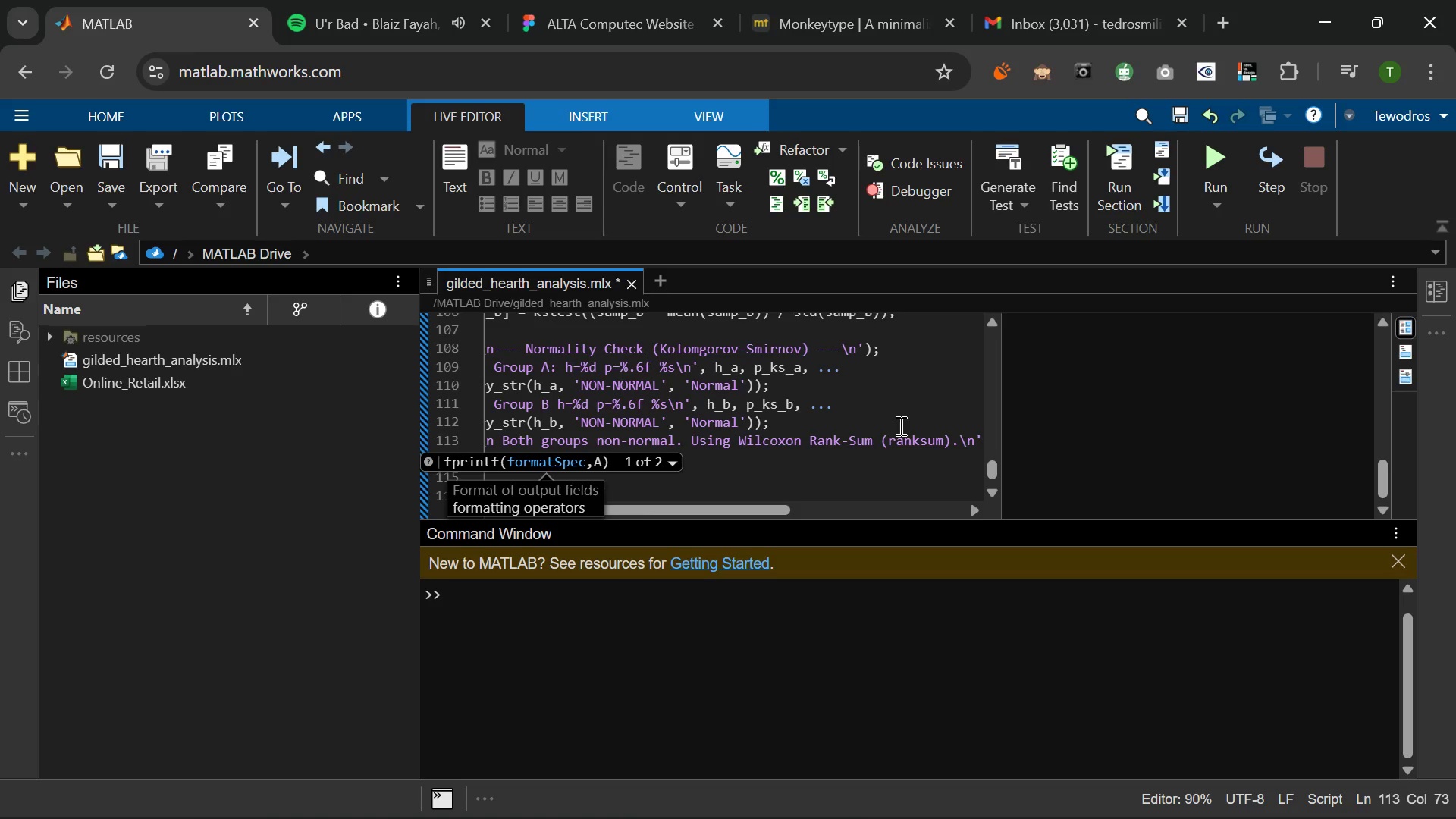 
key(ArrowRight)
 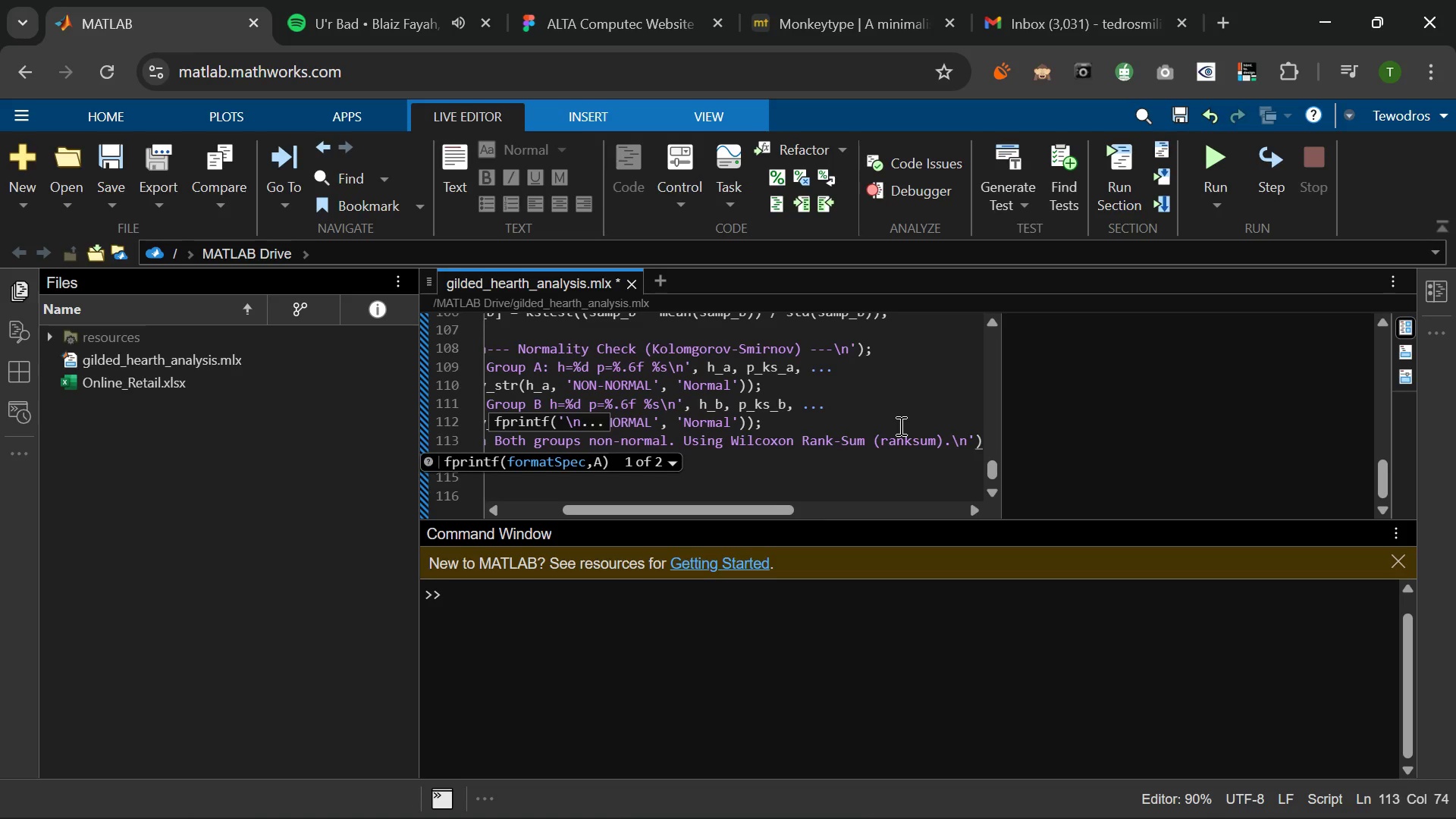 
key(ArrowRight)
 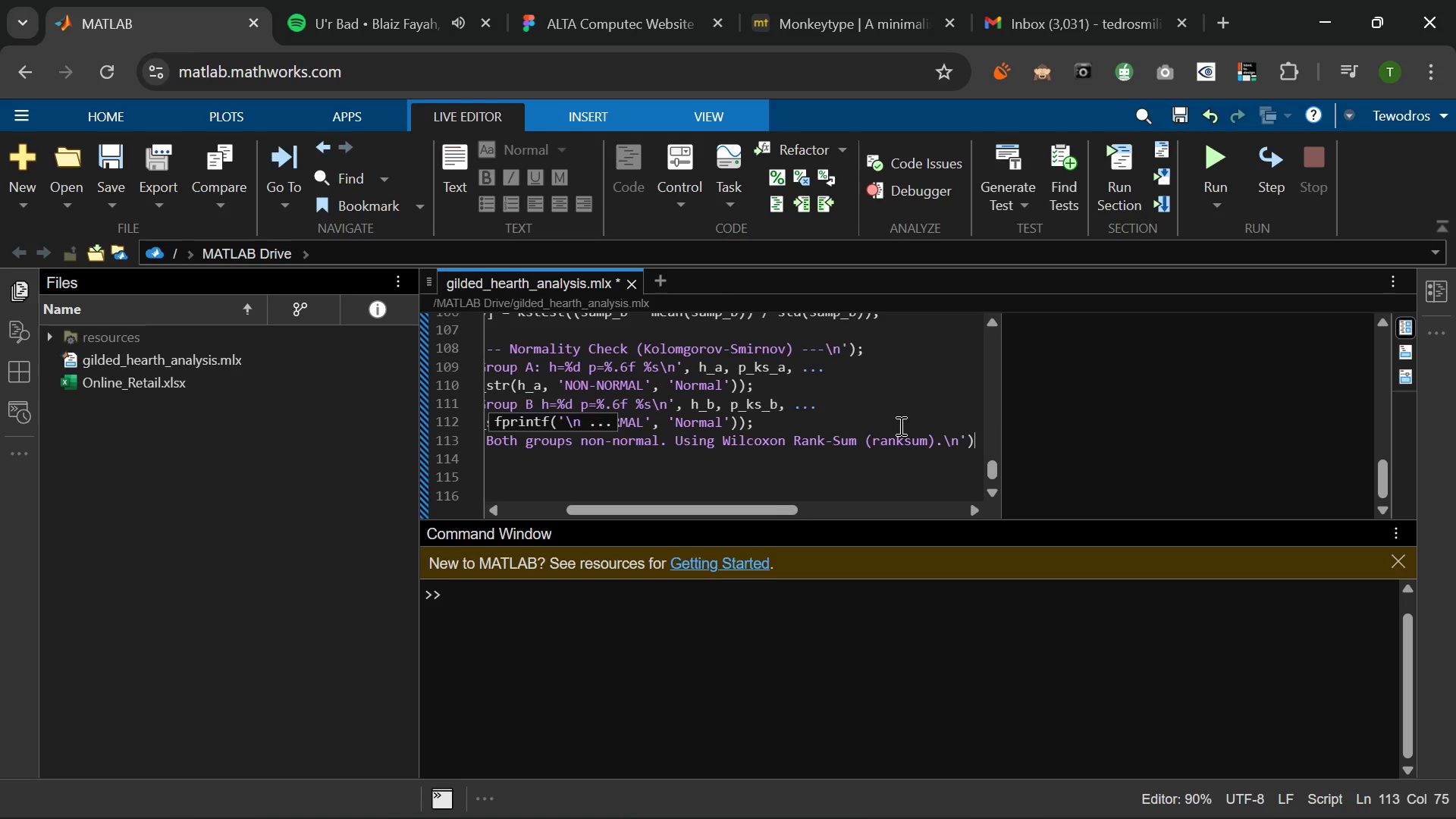 
key(Semicolon)
 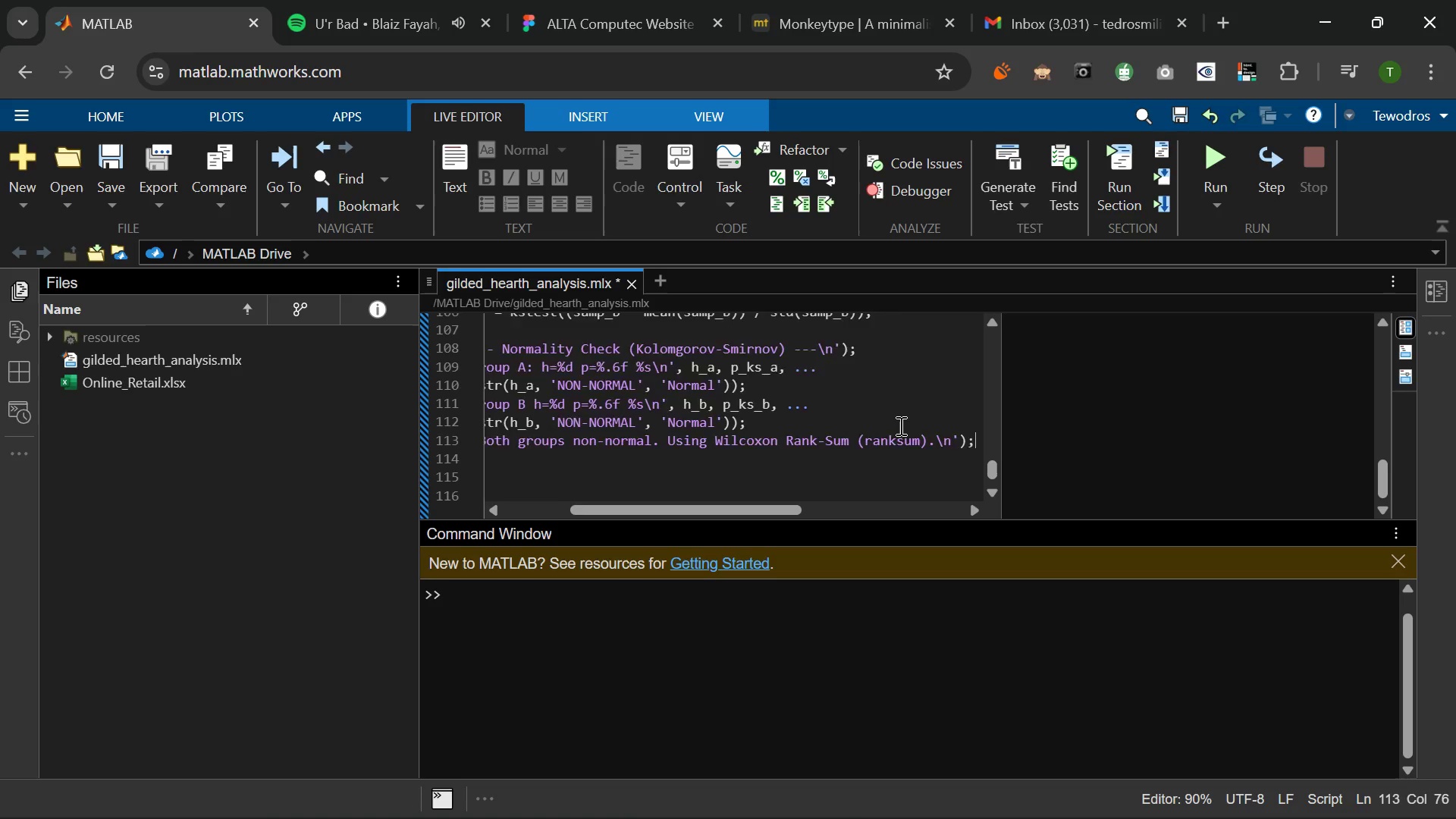 
key(Enter)
 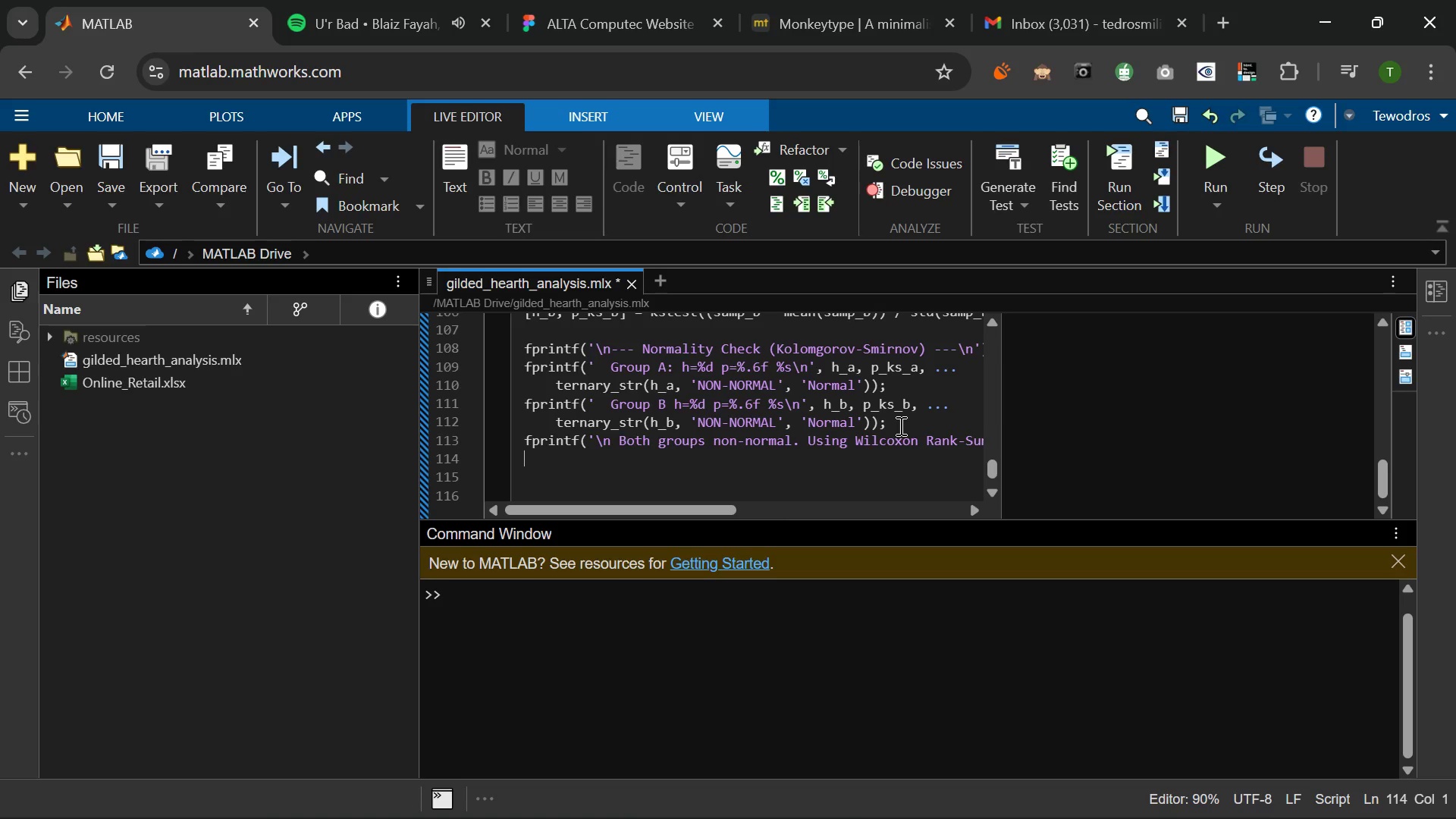 
type(fprintf(' Wilcoxon tests whether medians differ - approp)
 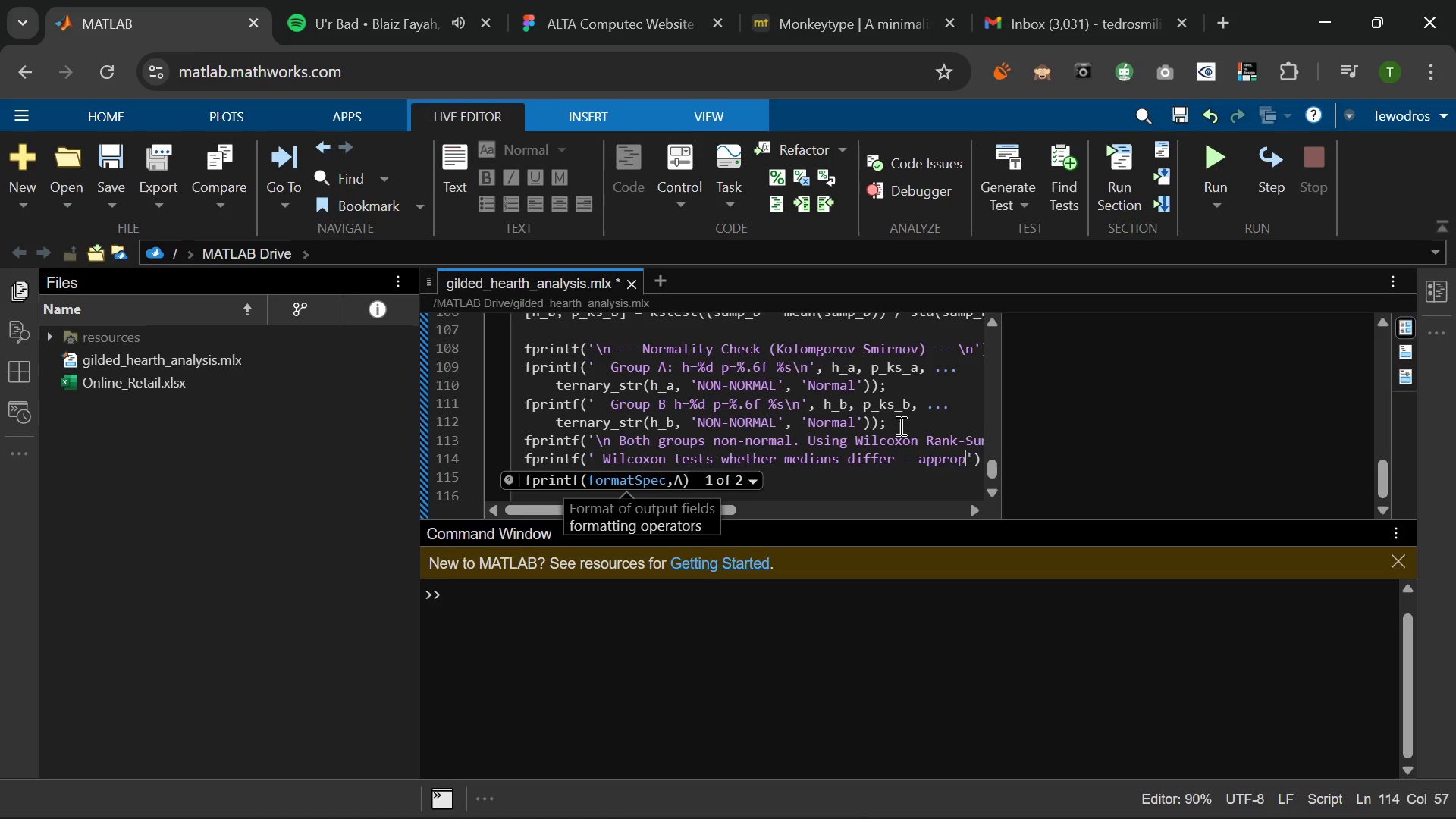 
type(riate orders.\n)
 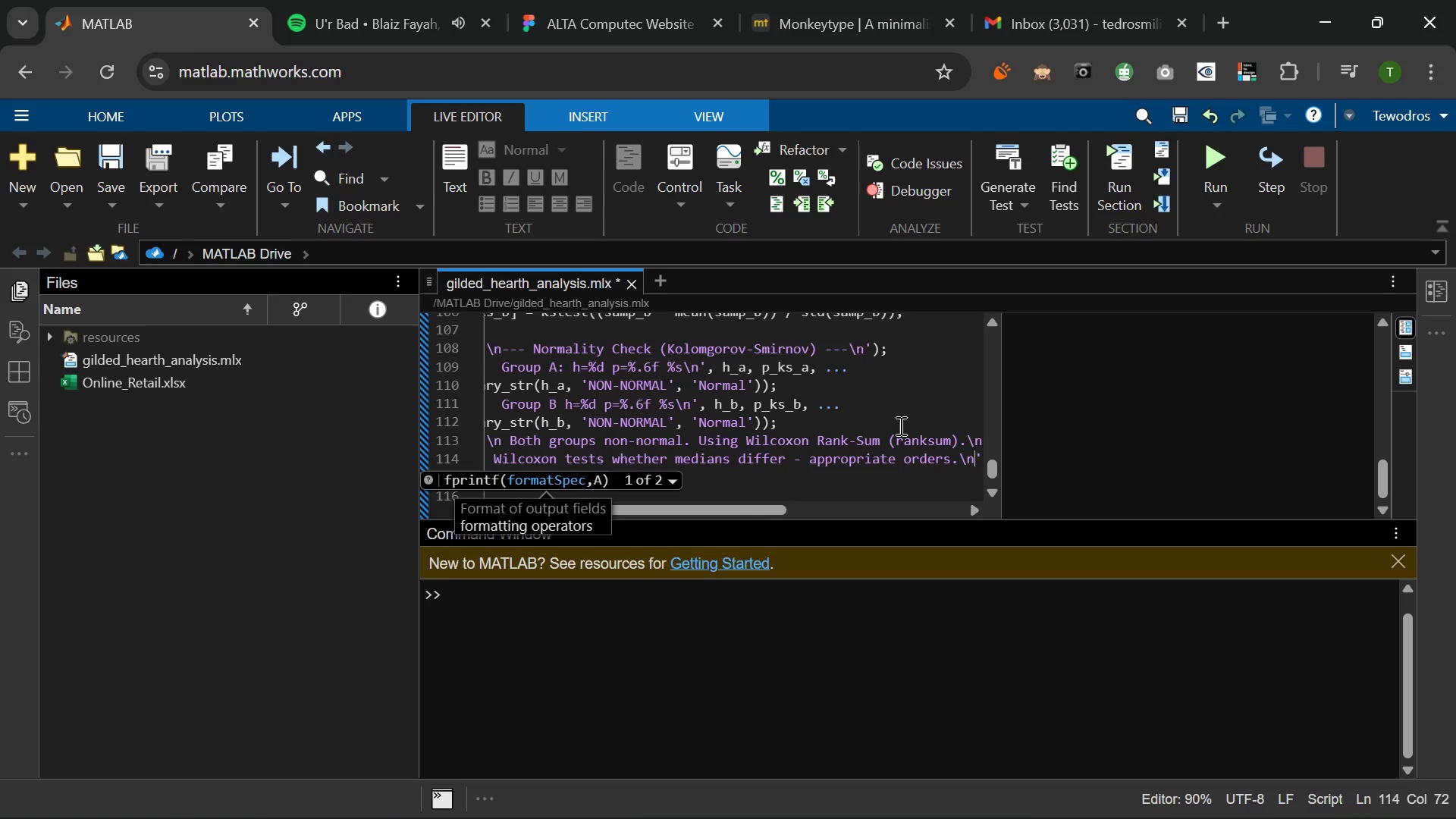 
key(ArrowRight)
 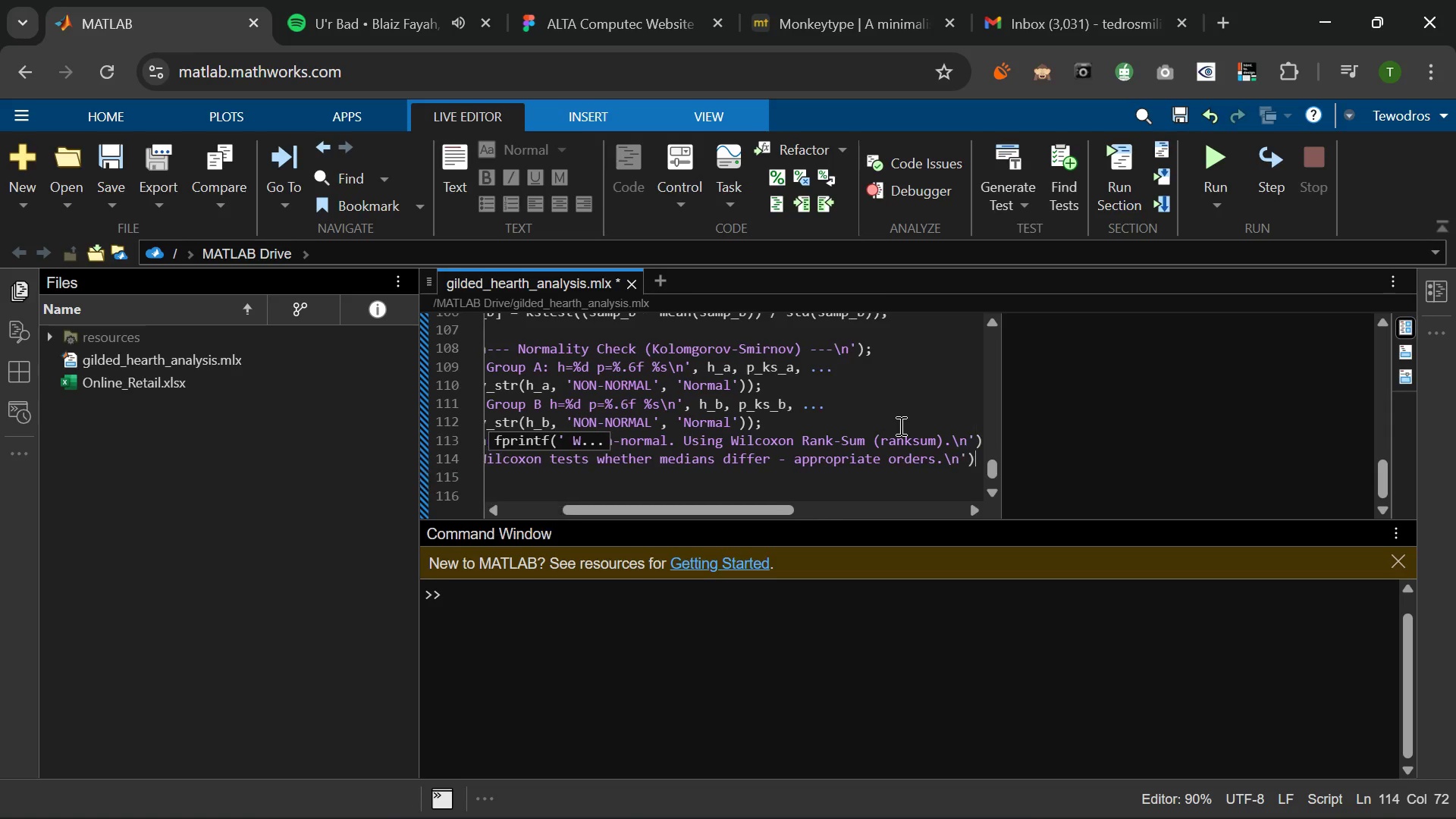 
key(ArrowRight)
 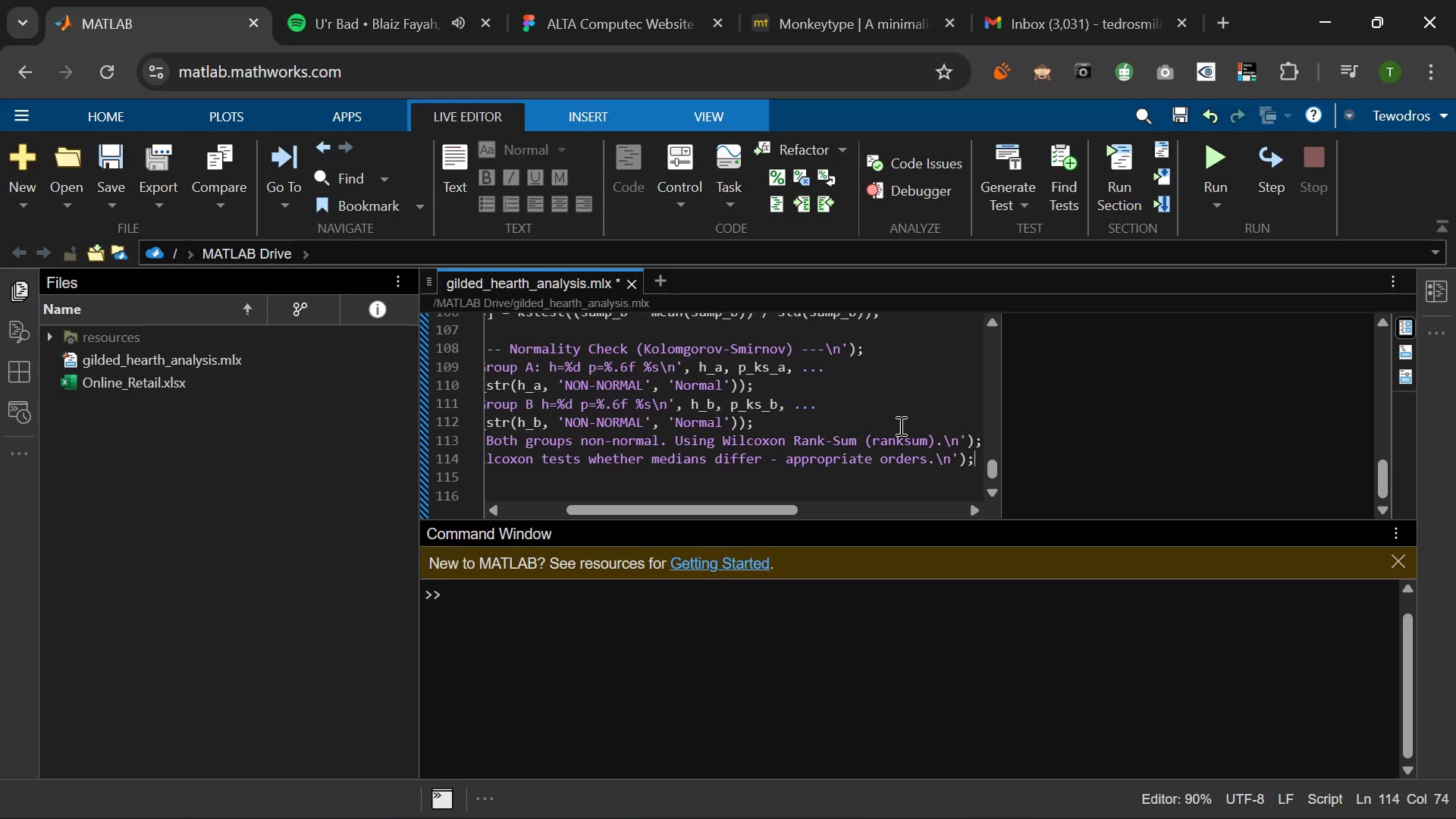 
key(Semicolon)
 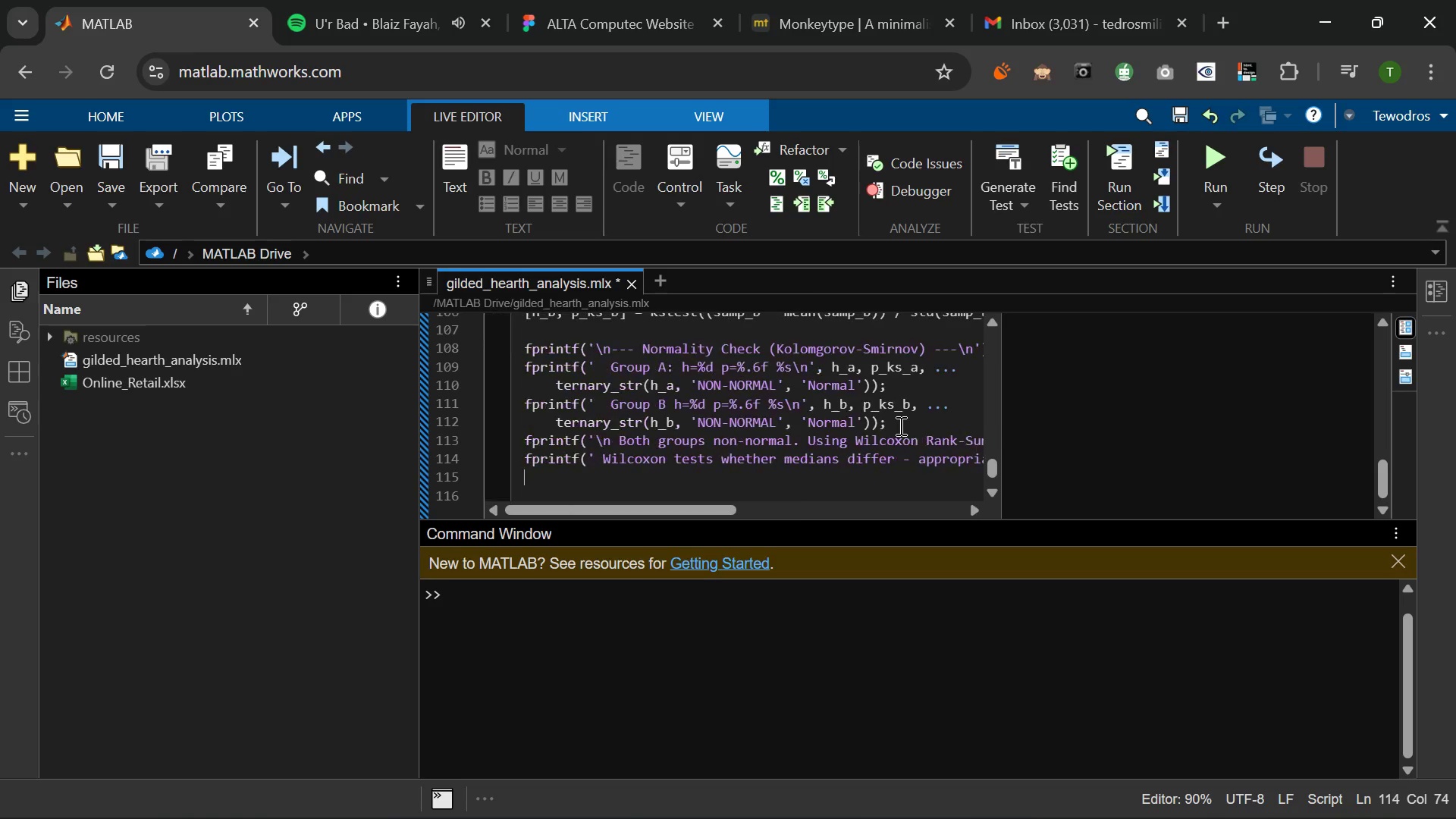 
key(Enter)
 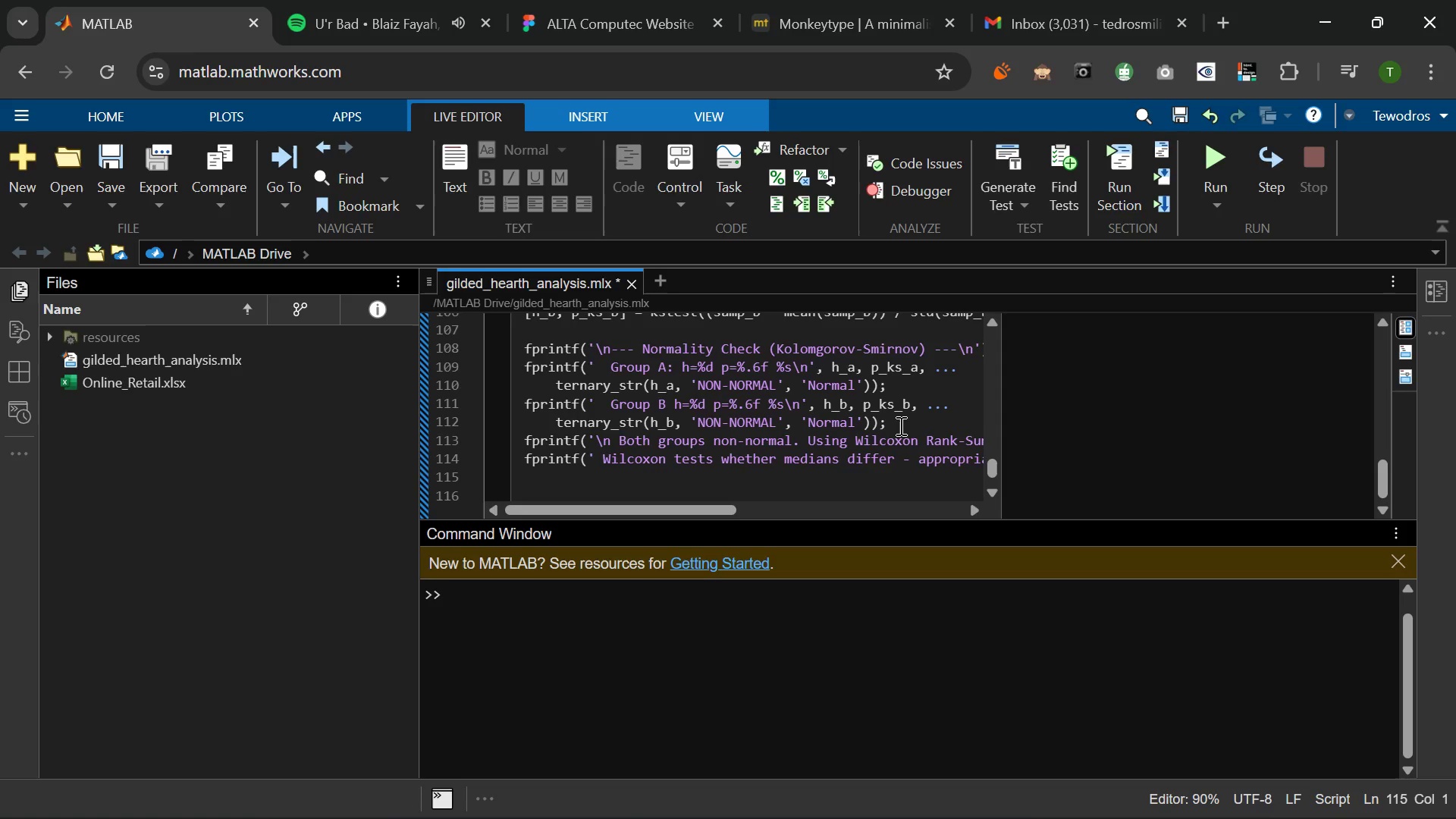 
type(fprintf('  )
key(Backspace)
type(skewed retail data where mean is distord)
key(Backspace)
type(ted by)
 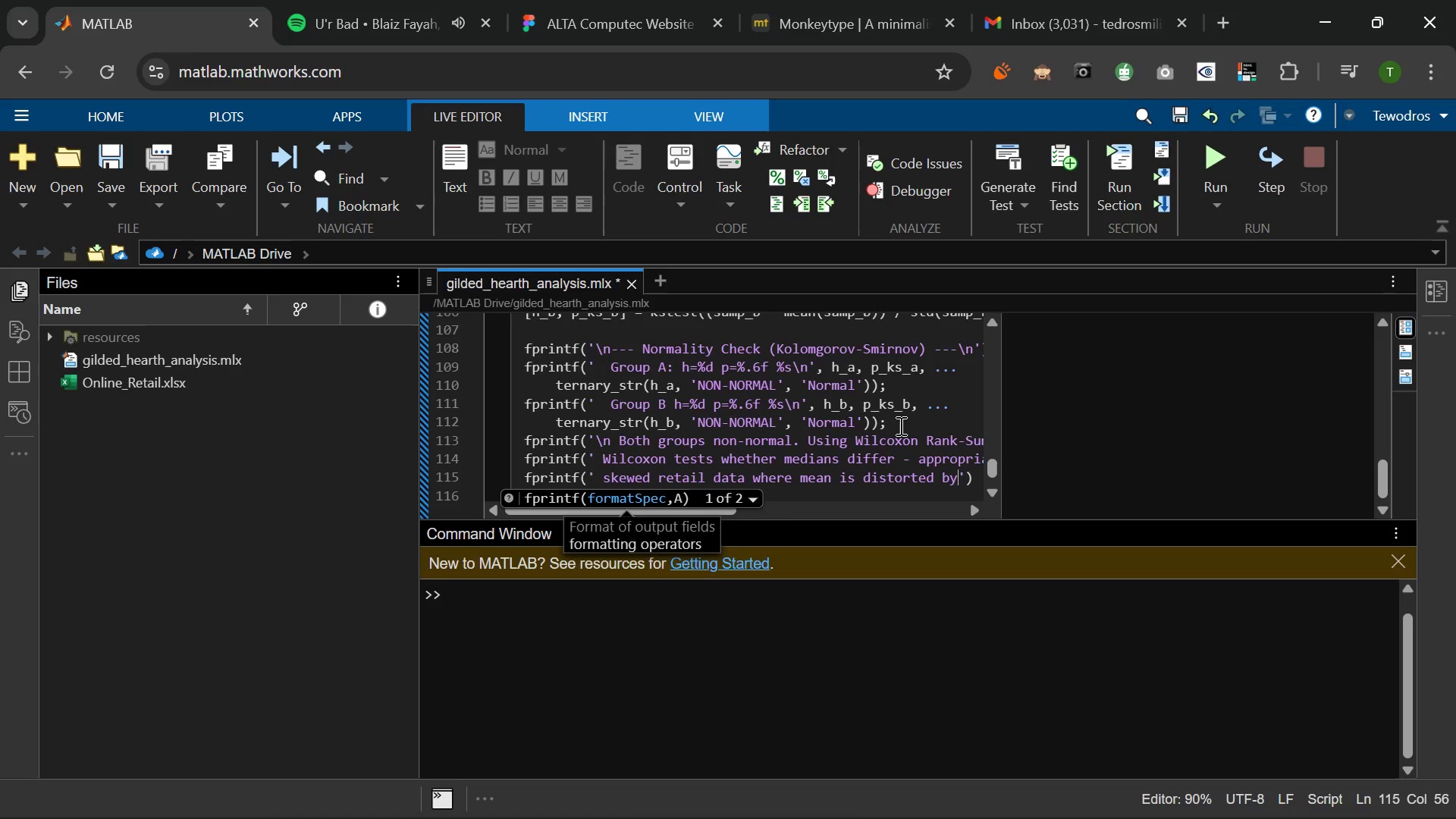 
type( large orders.\n)
 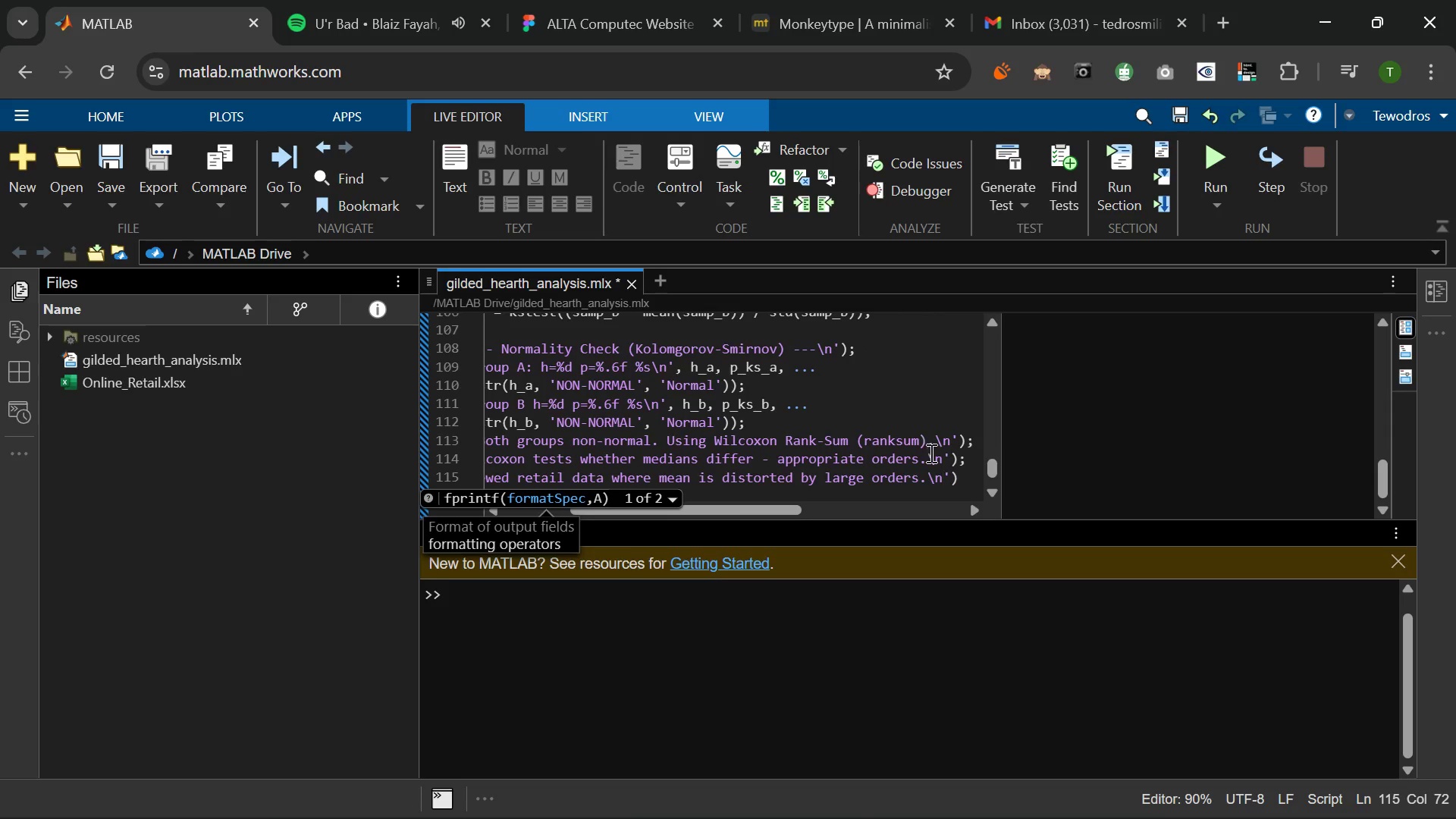 
left_click([965, 479])
 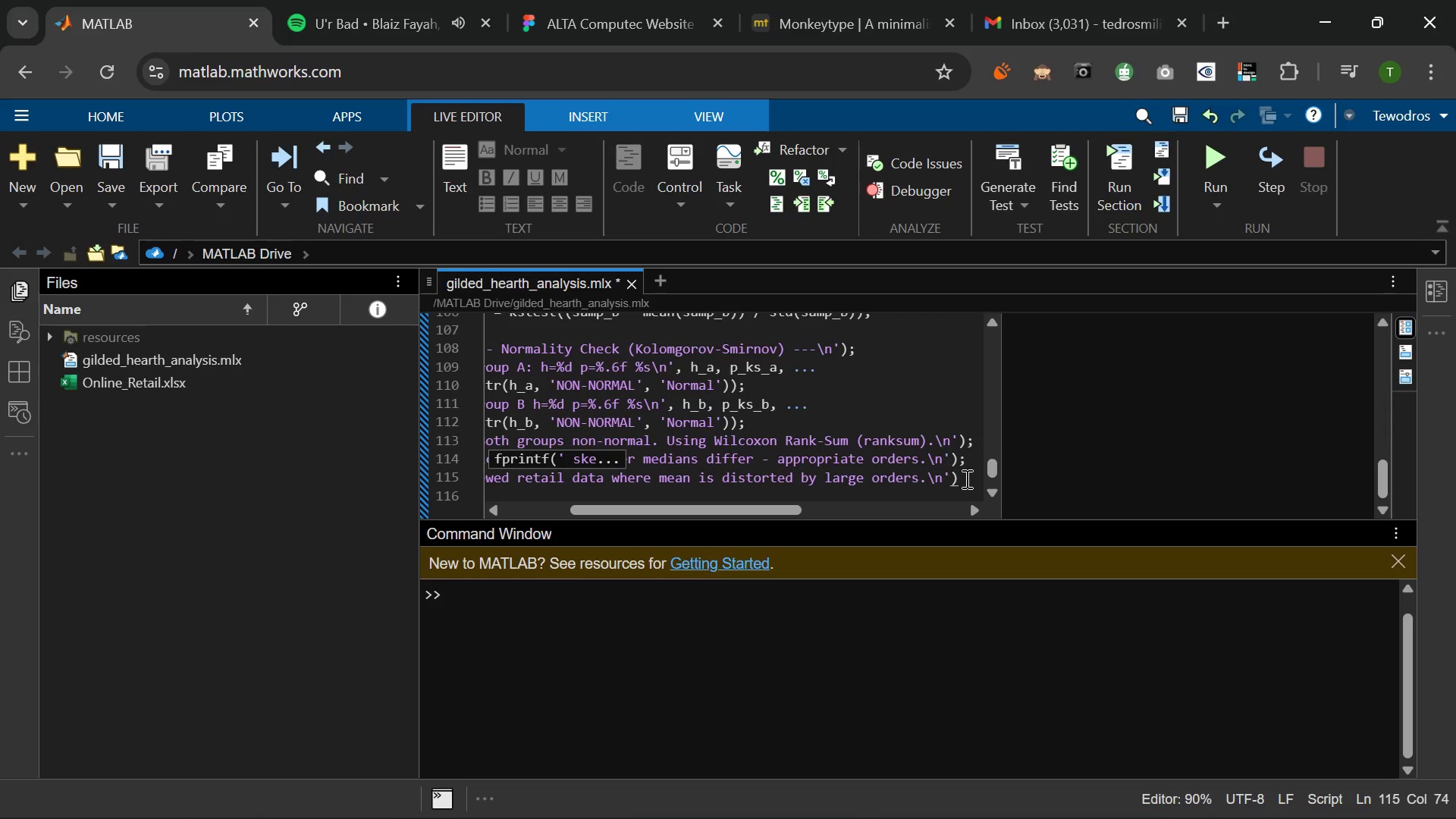 
key(Semicolon)
 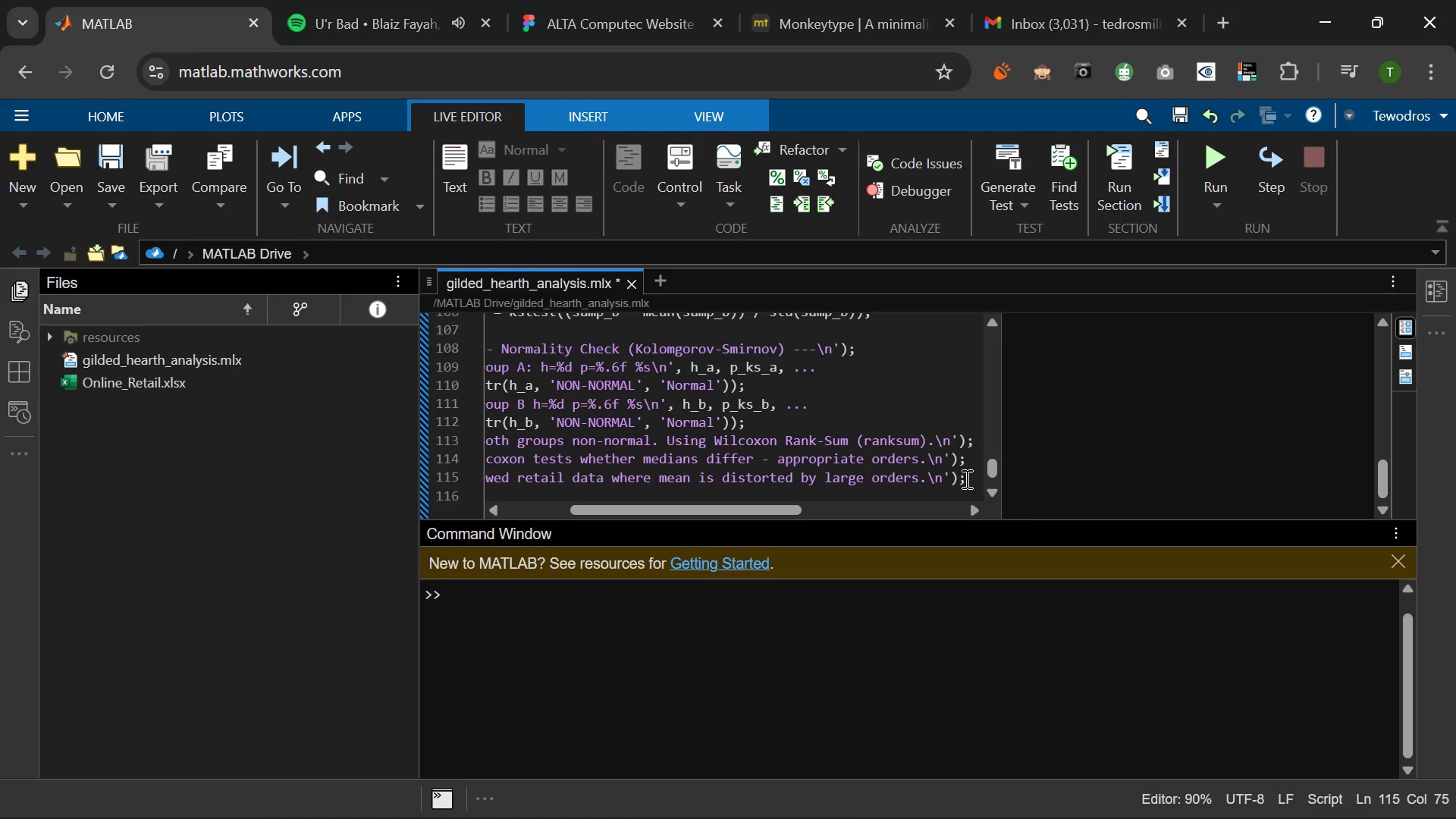 
wait(5.58)
 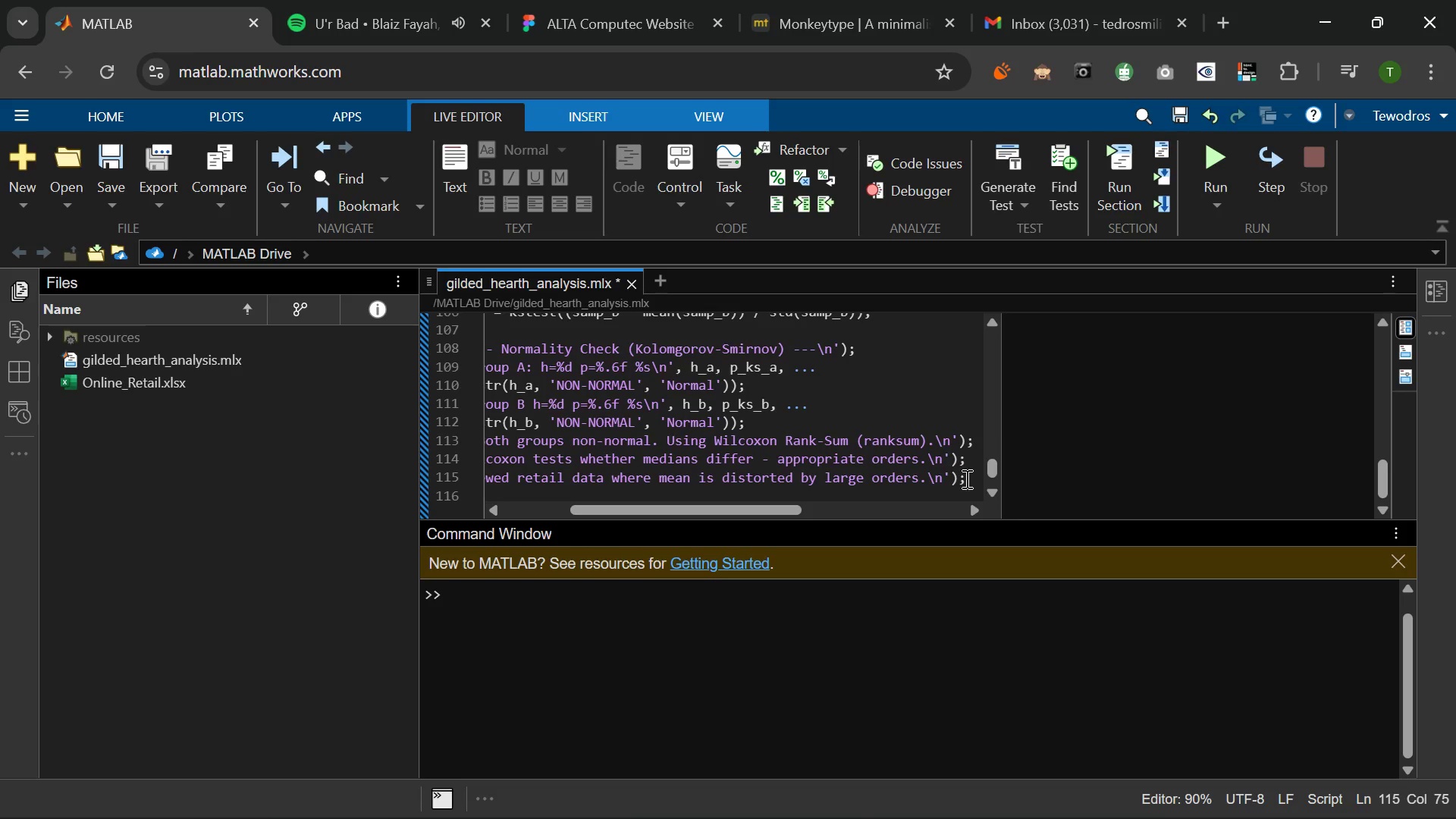 
left_click([1210, 156])
 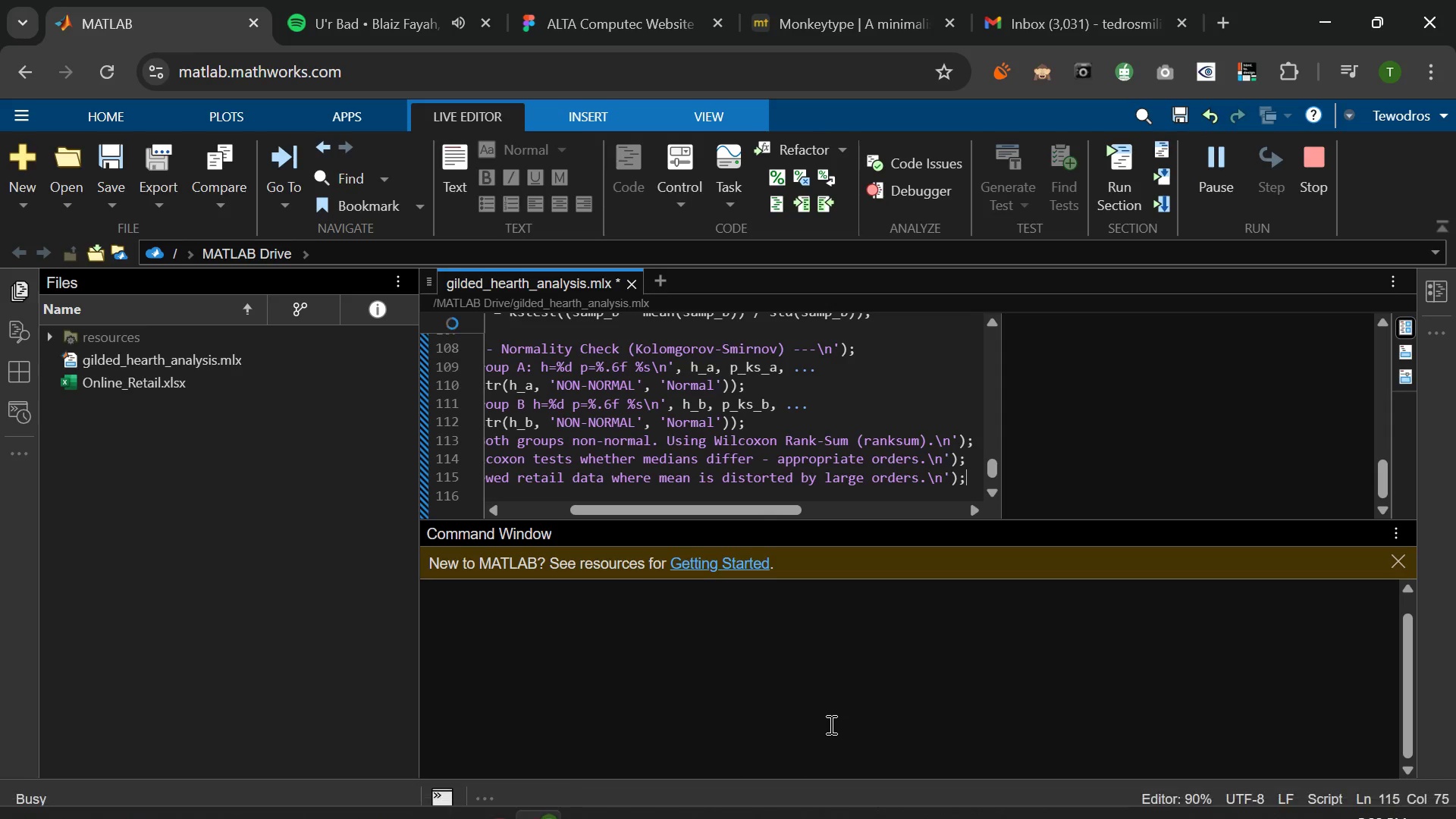 